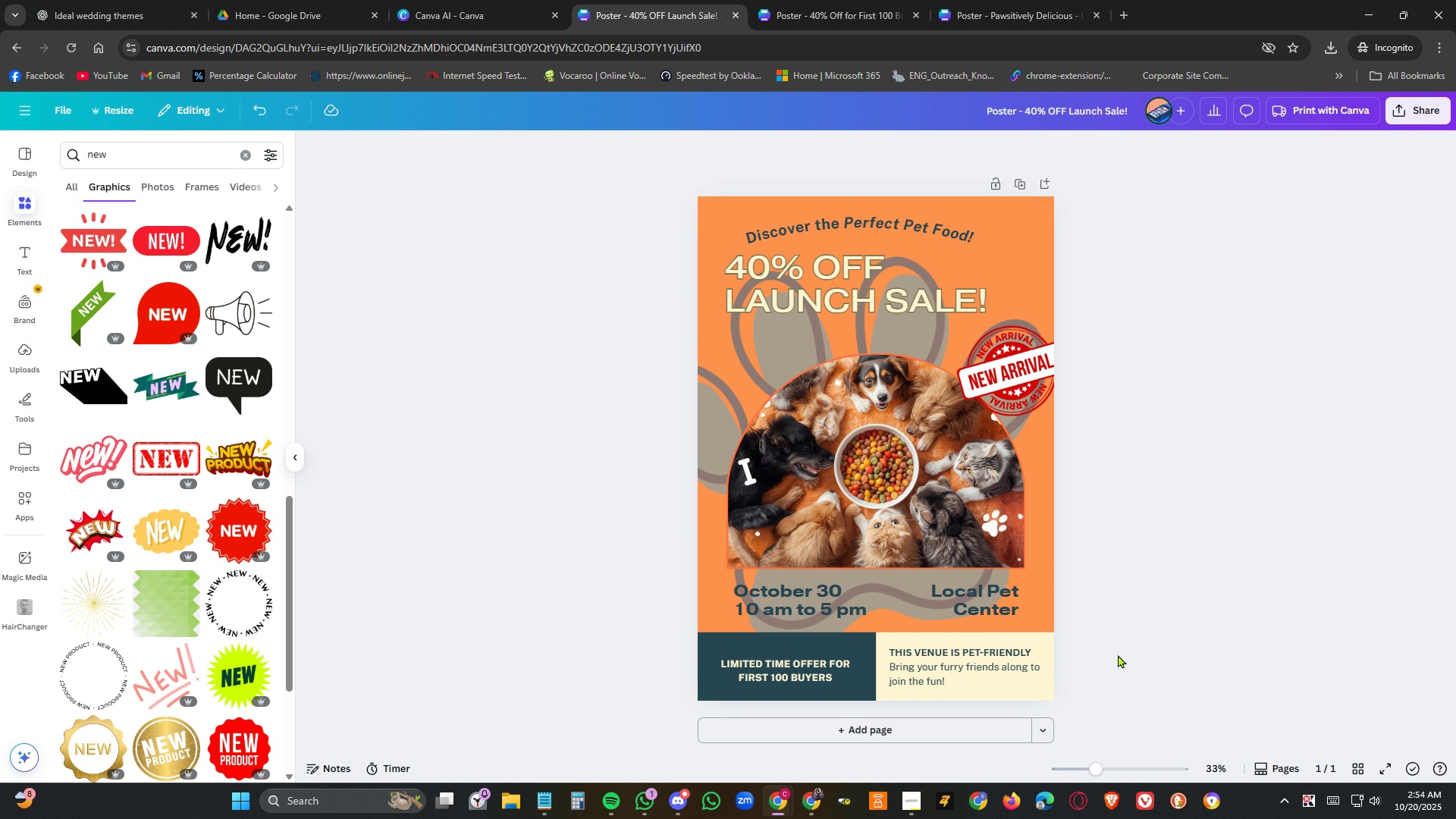 
left_click([984, 593])
 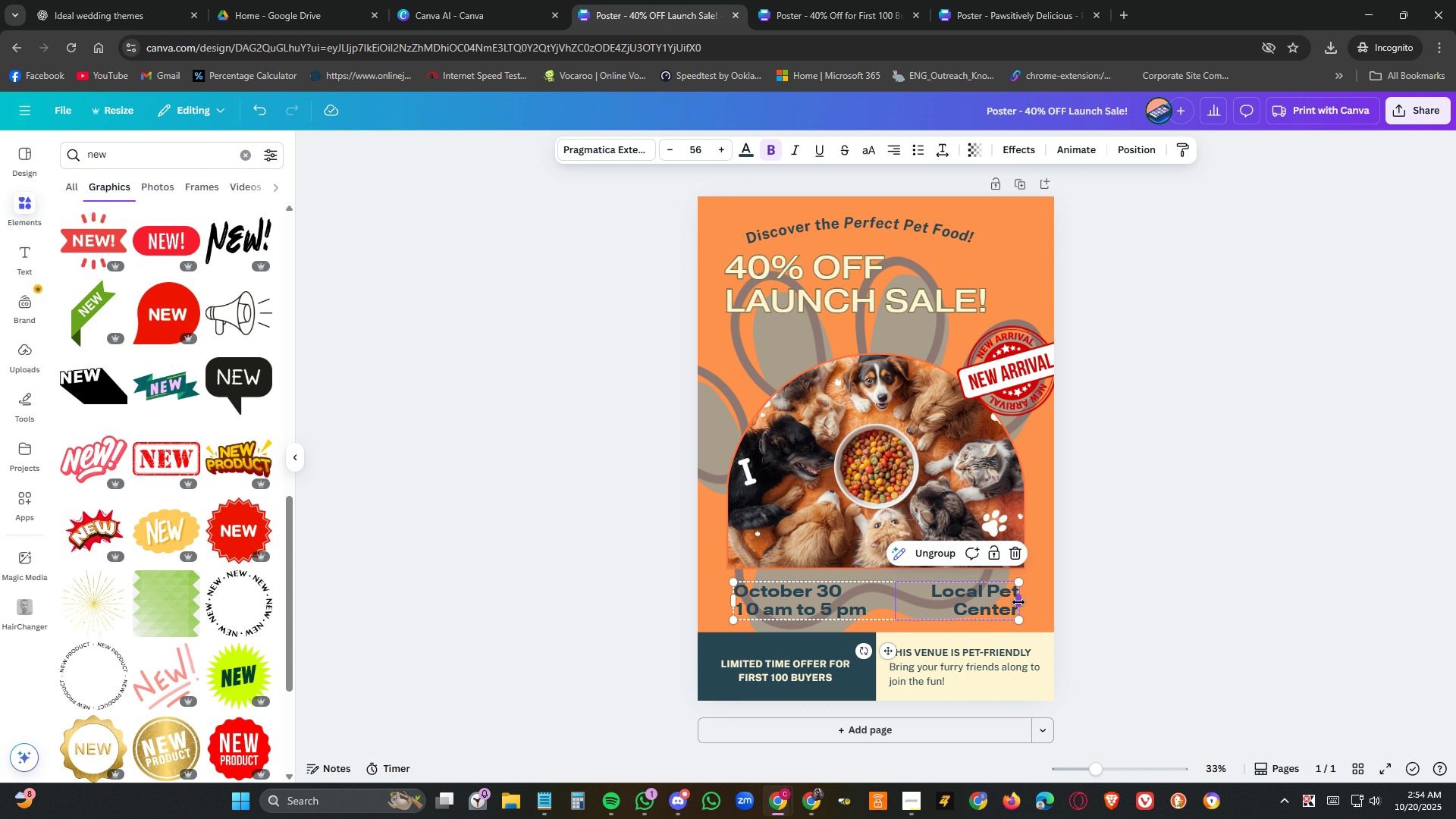 
left_click_drag(start_coordinate=[1020, 602], to_coordinate=[1037, 602])
 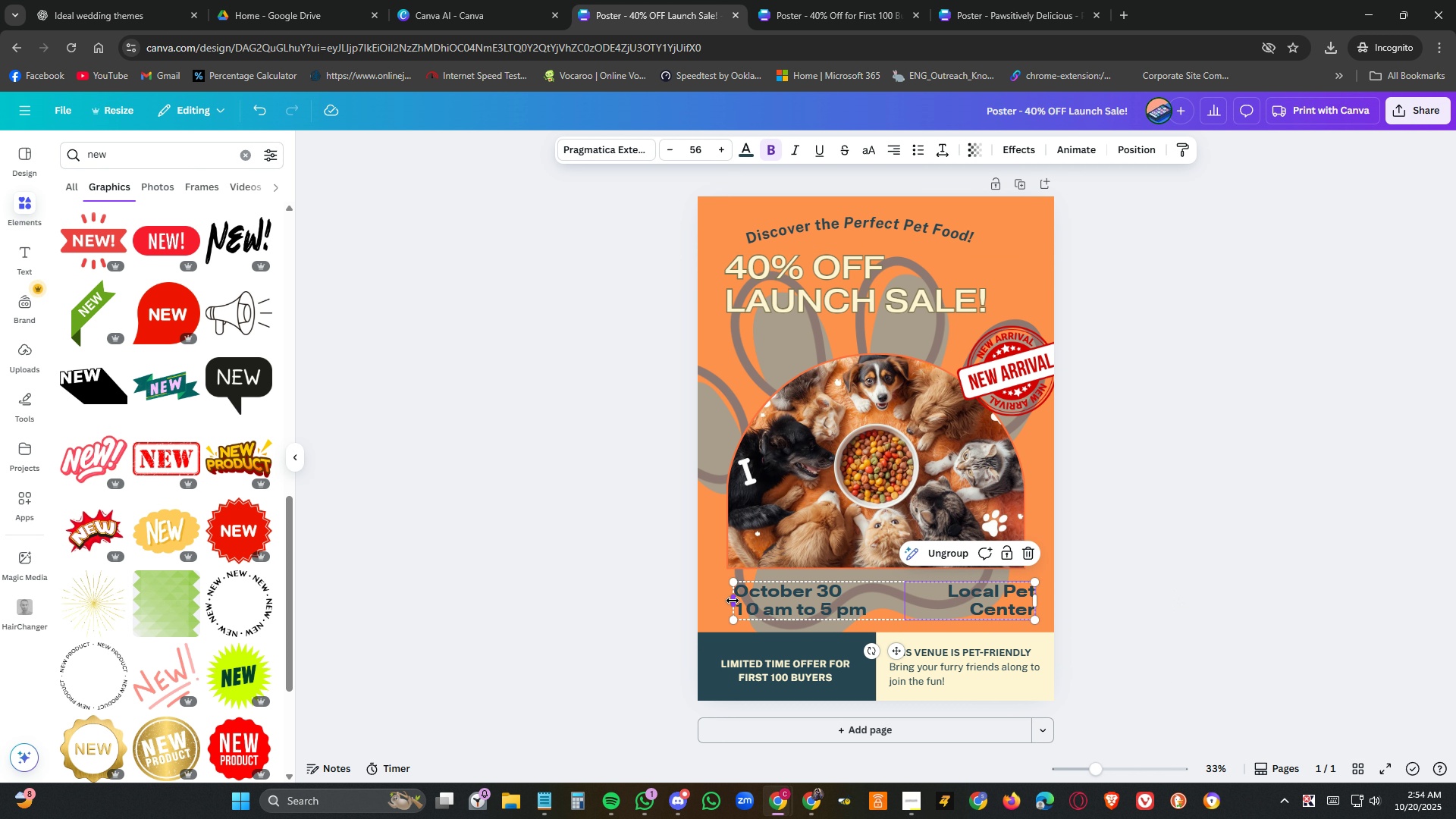 
left_click_drag(start_coordinate=[734, 601], to_coordinate=[724, 598])
 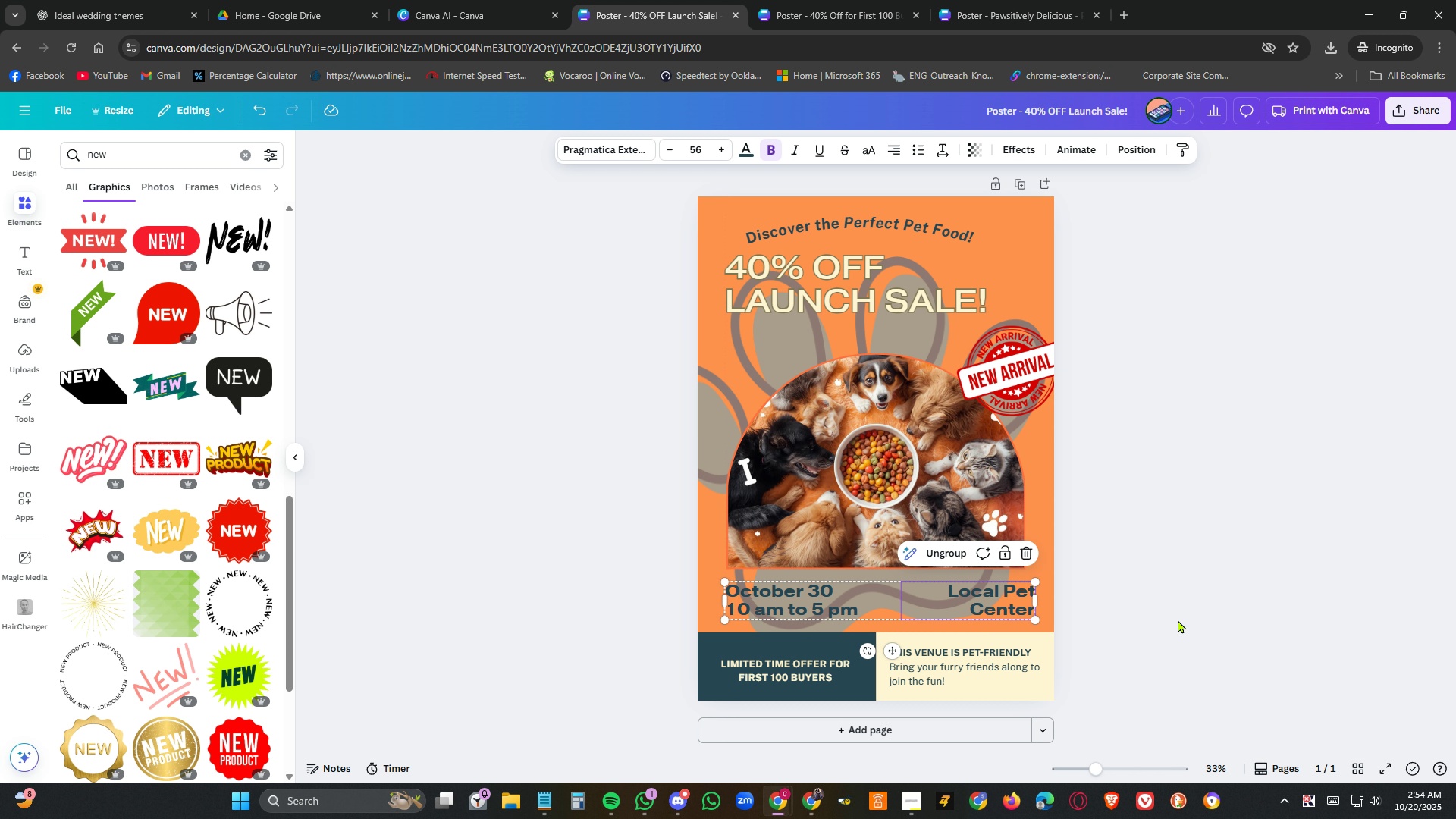 
left_click([1178, 620])
 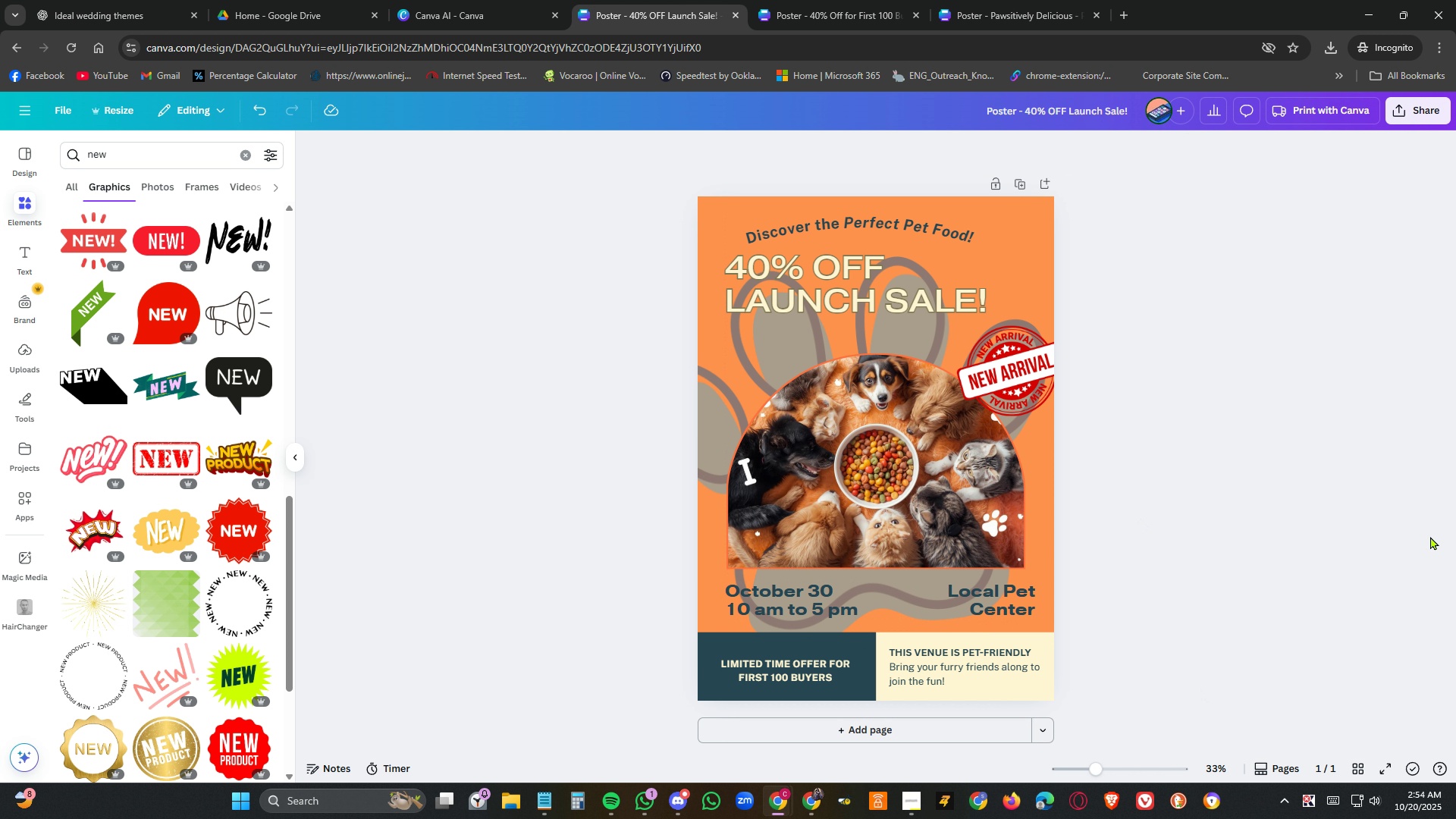 
wait(6.54)
 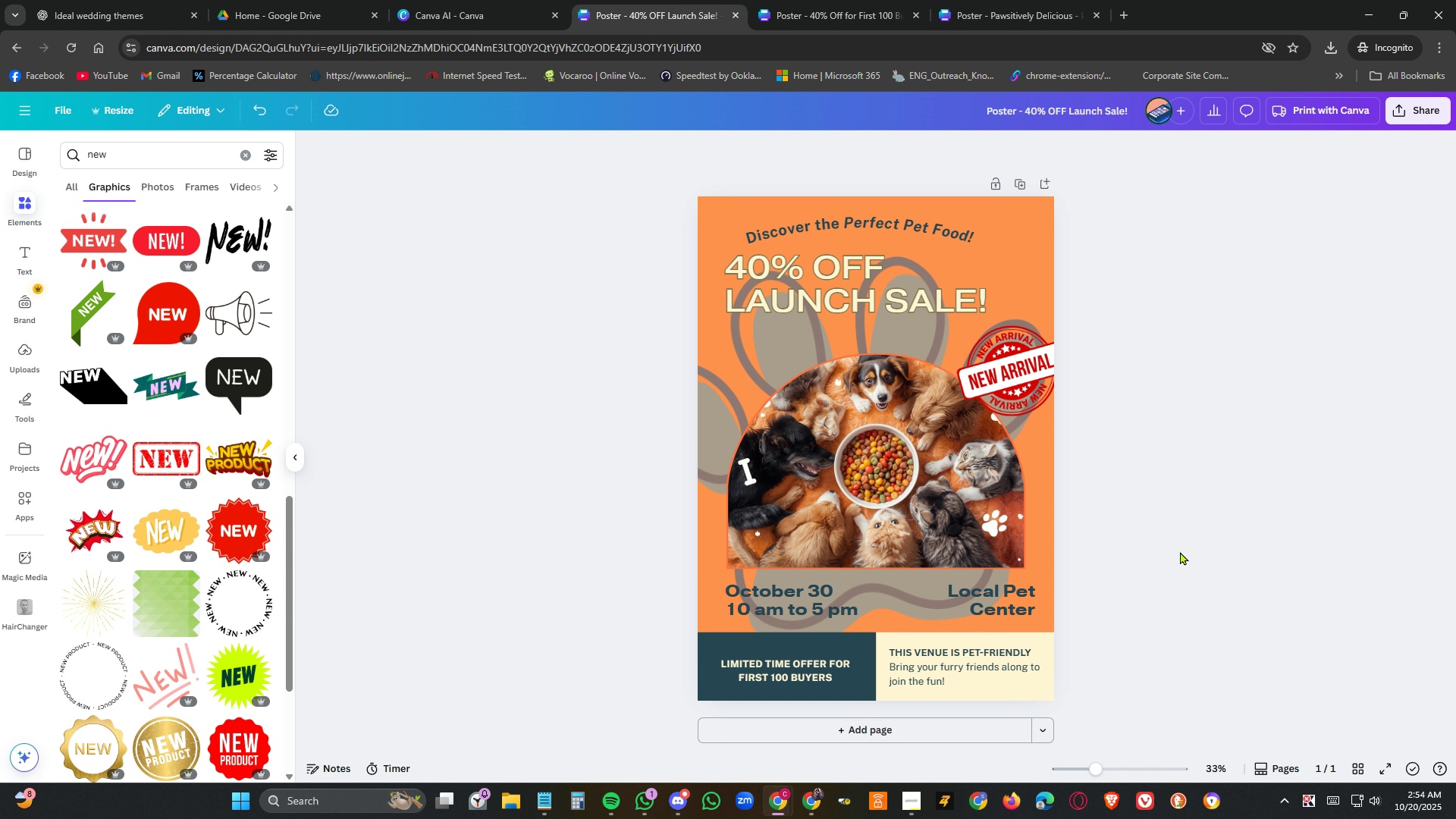 
left_click([1429, 115])
 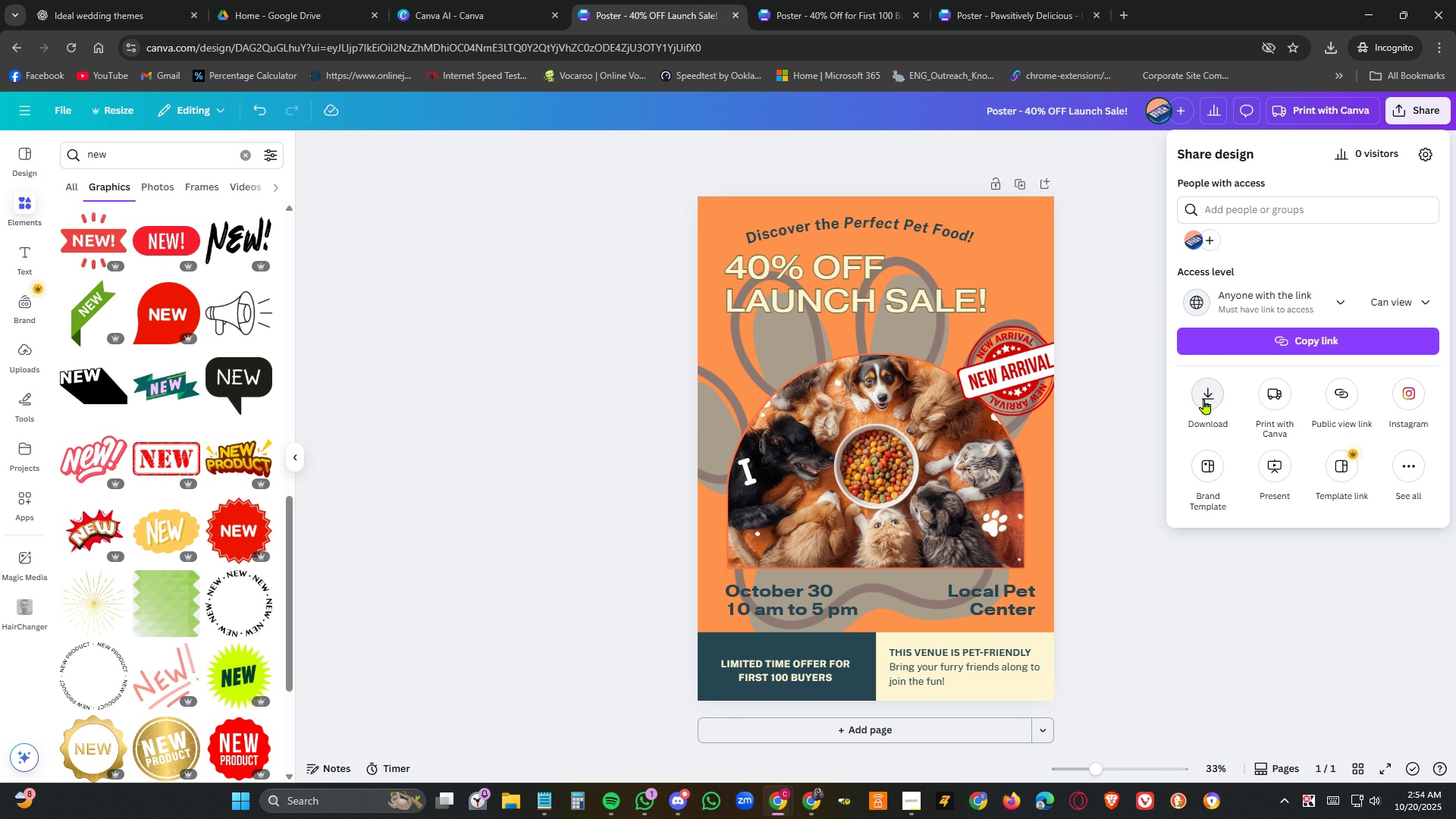 
left_click([1206, 397])
 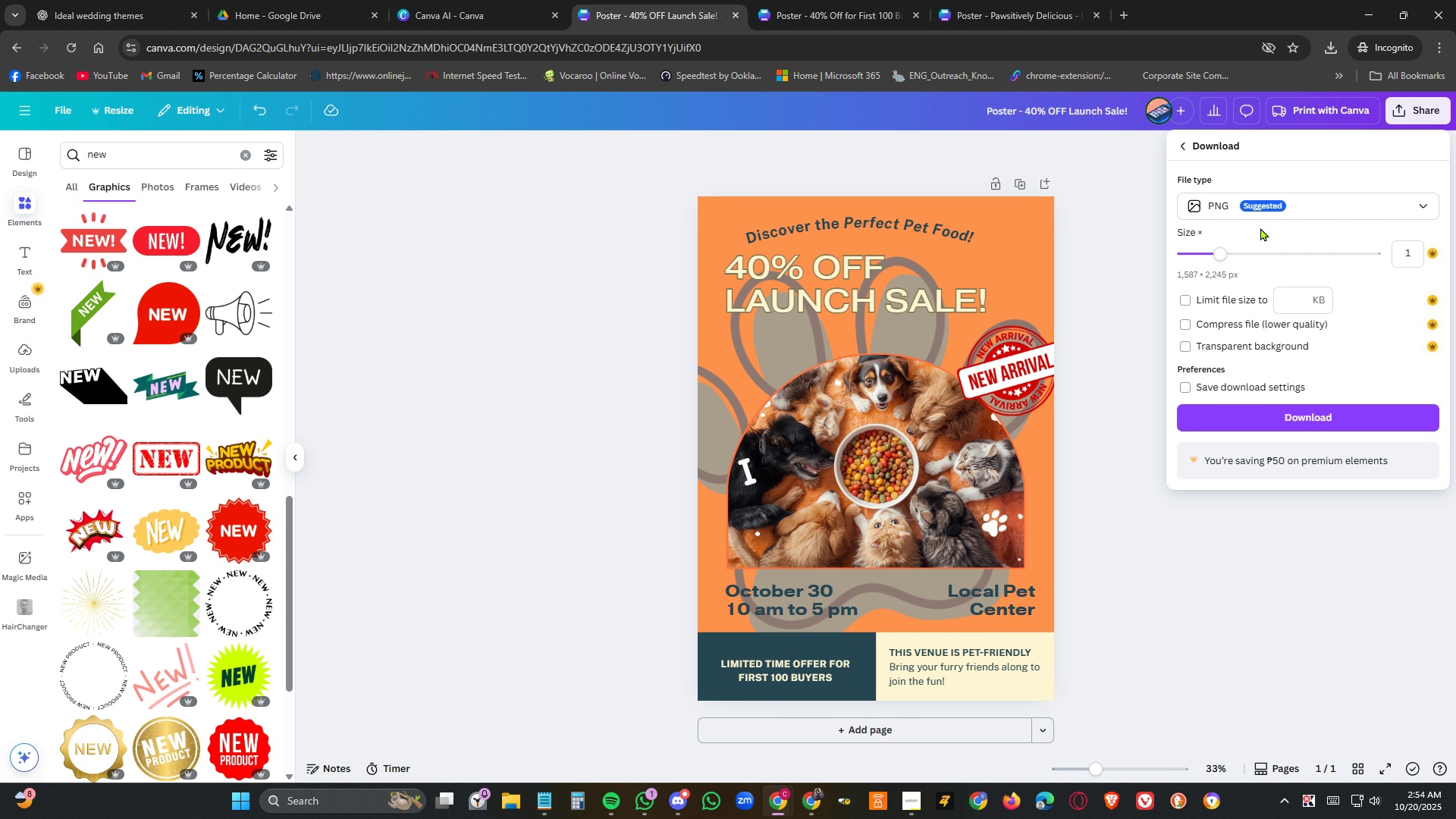 
left_click([1275, 202])
 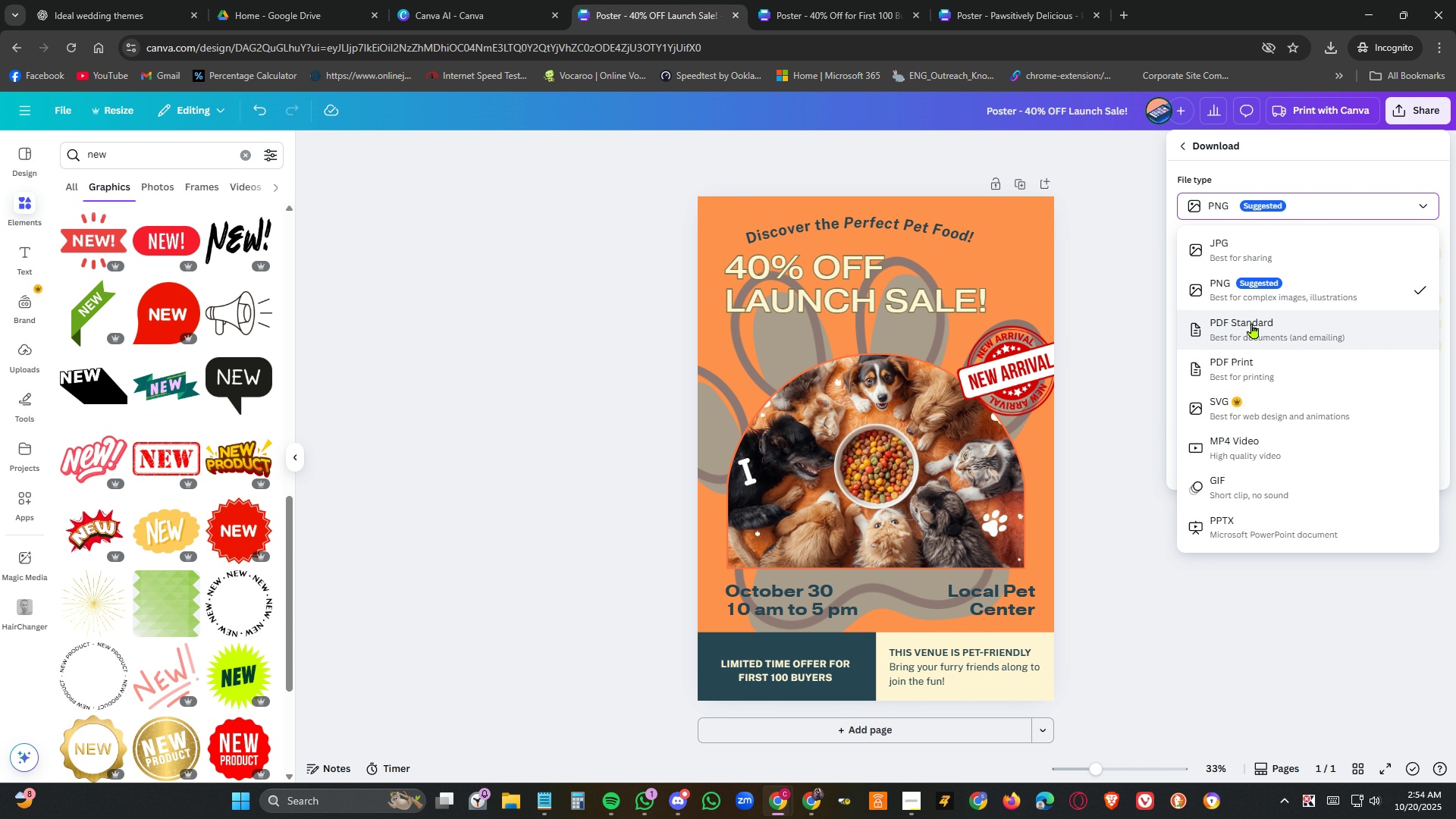 
left_click([1252, 323])
 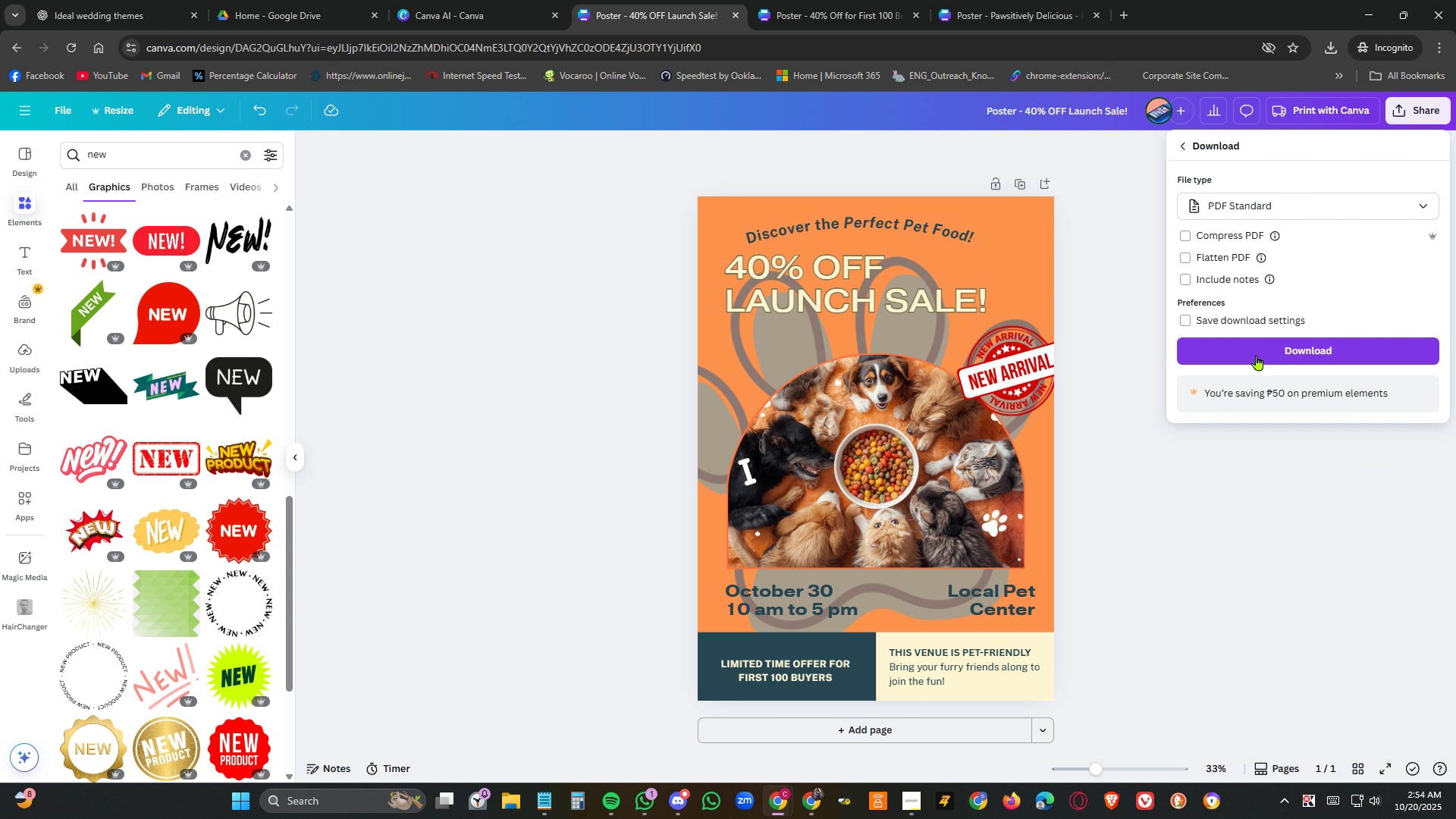 
left_click([1260, 350])
 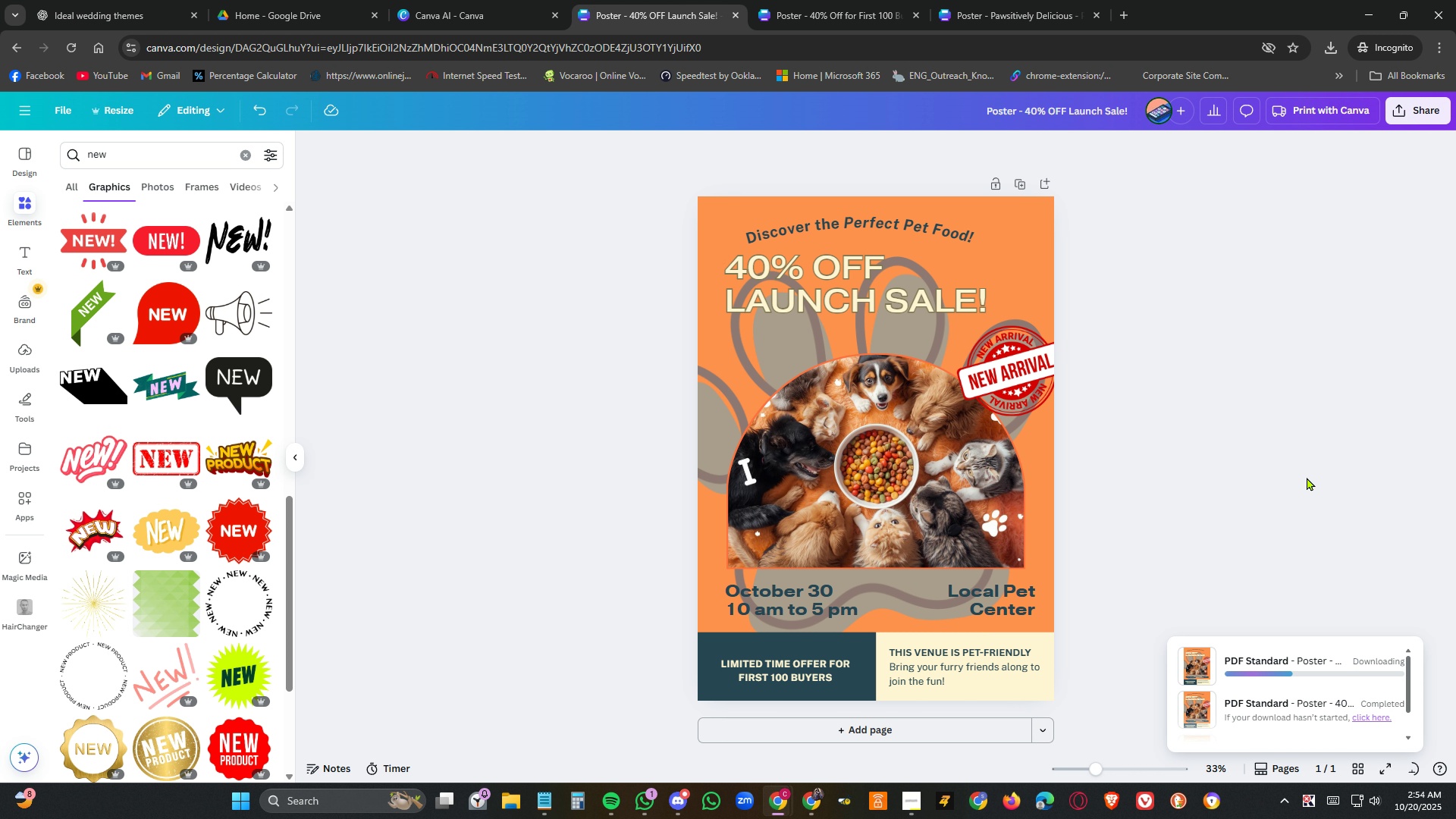 
wait(8.32)
 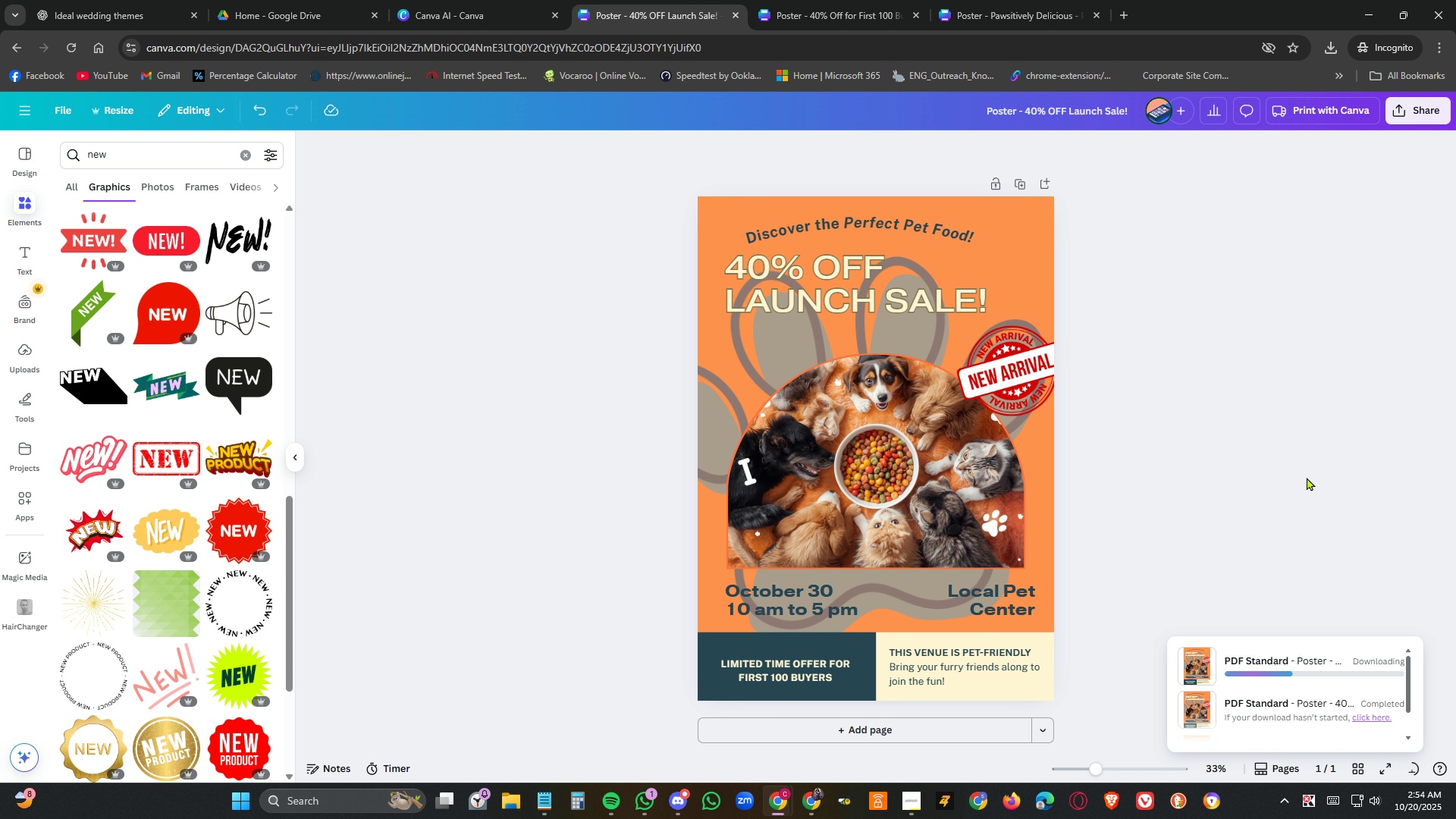 
mouse_move([252, 166])
 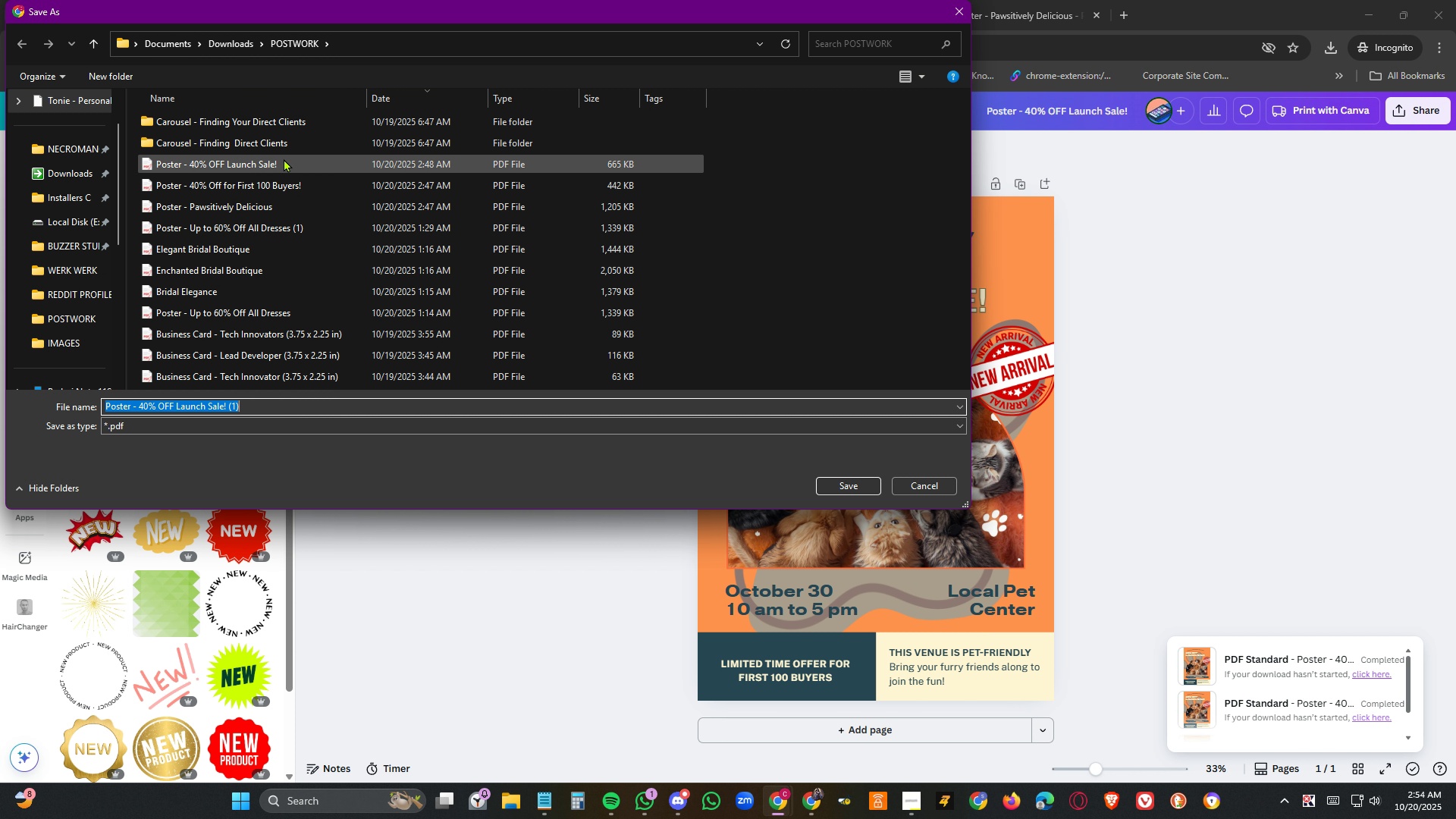 
left_click([284, 158])
 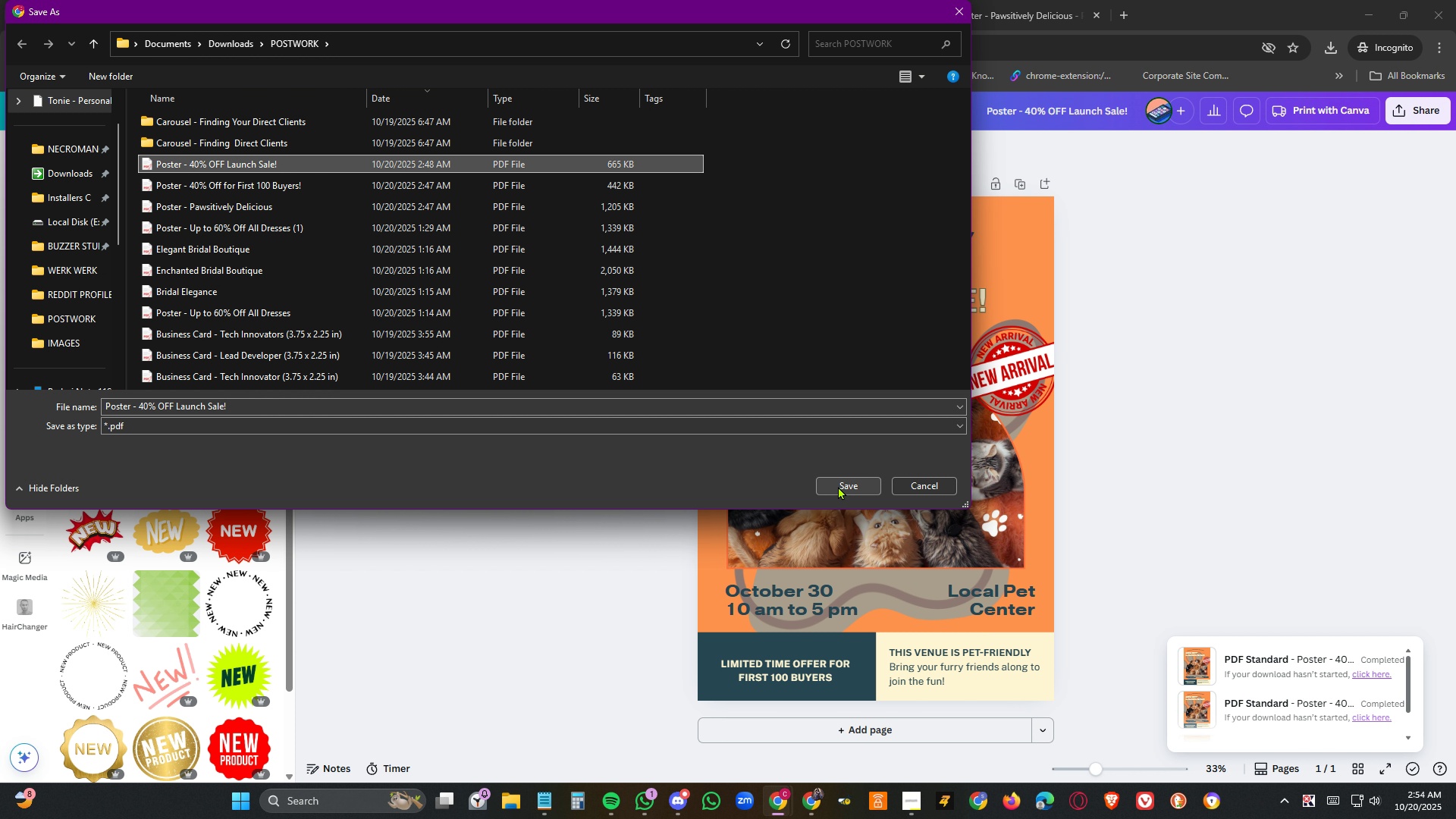 
left_click([838, 486])
 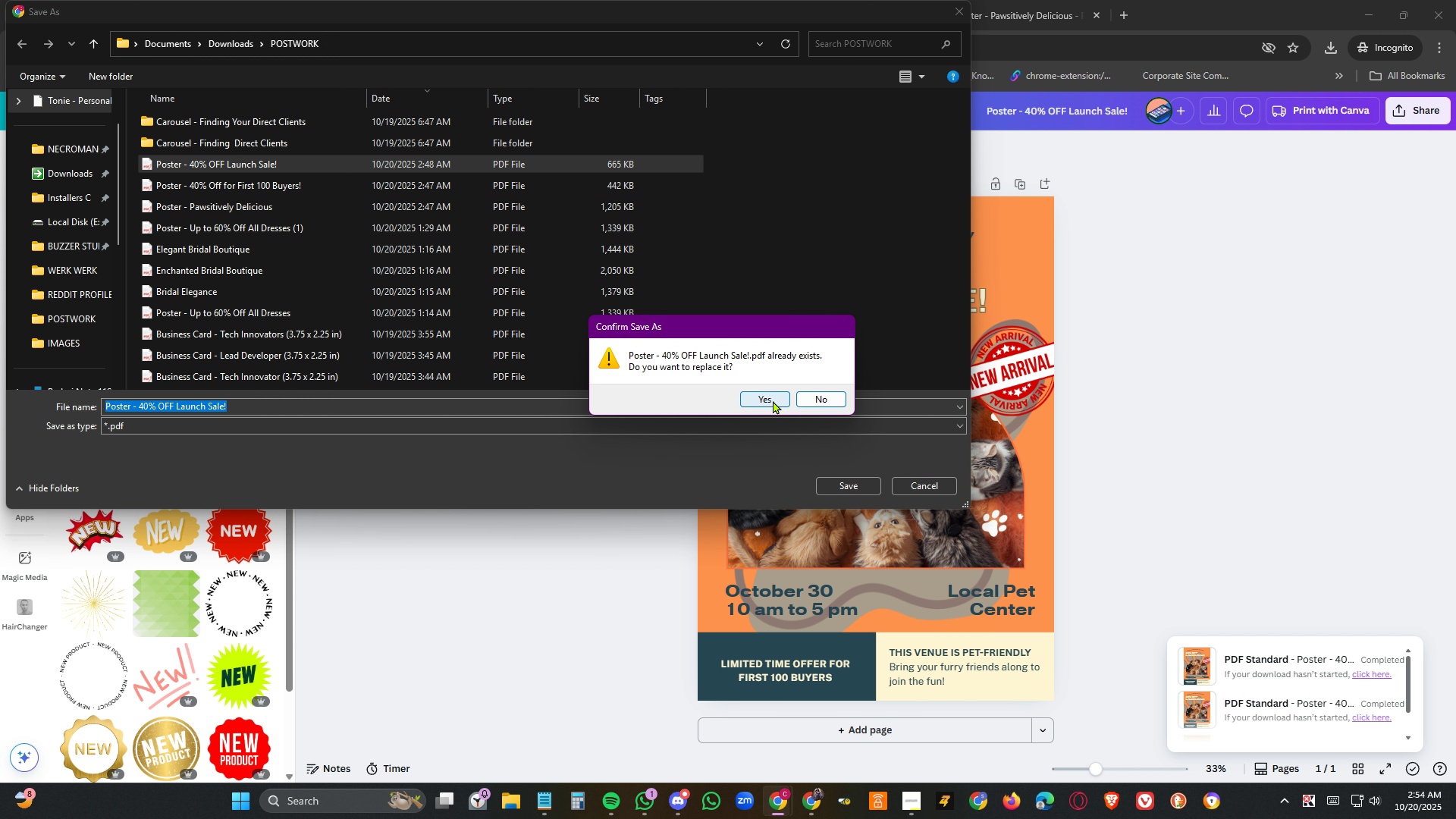 
left_click([773, 400])
 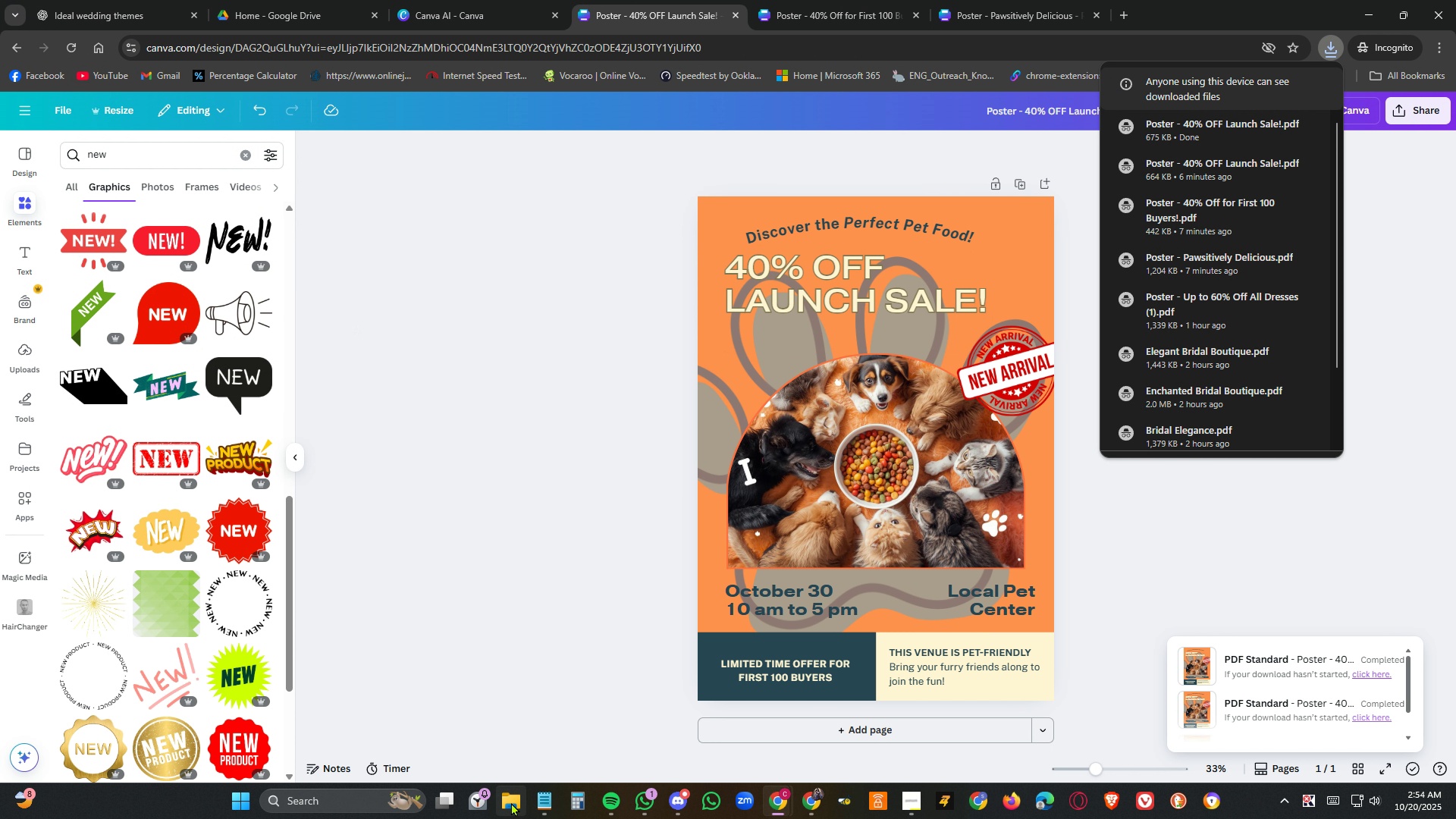 
left_click([511, 802])
 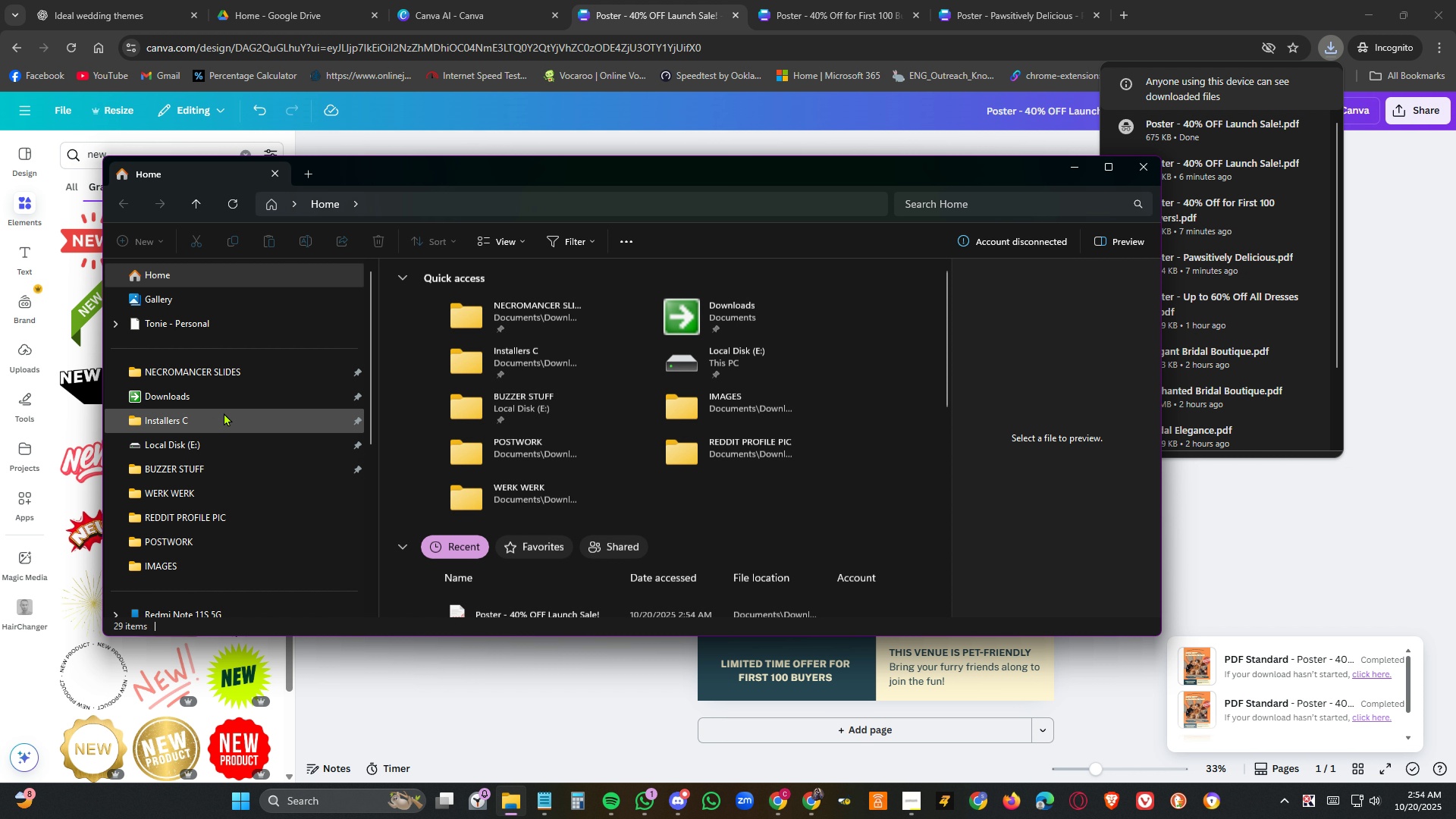 
left_click([217, 399])
 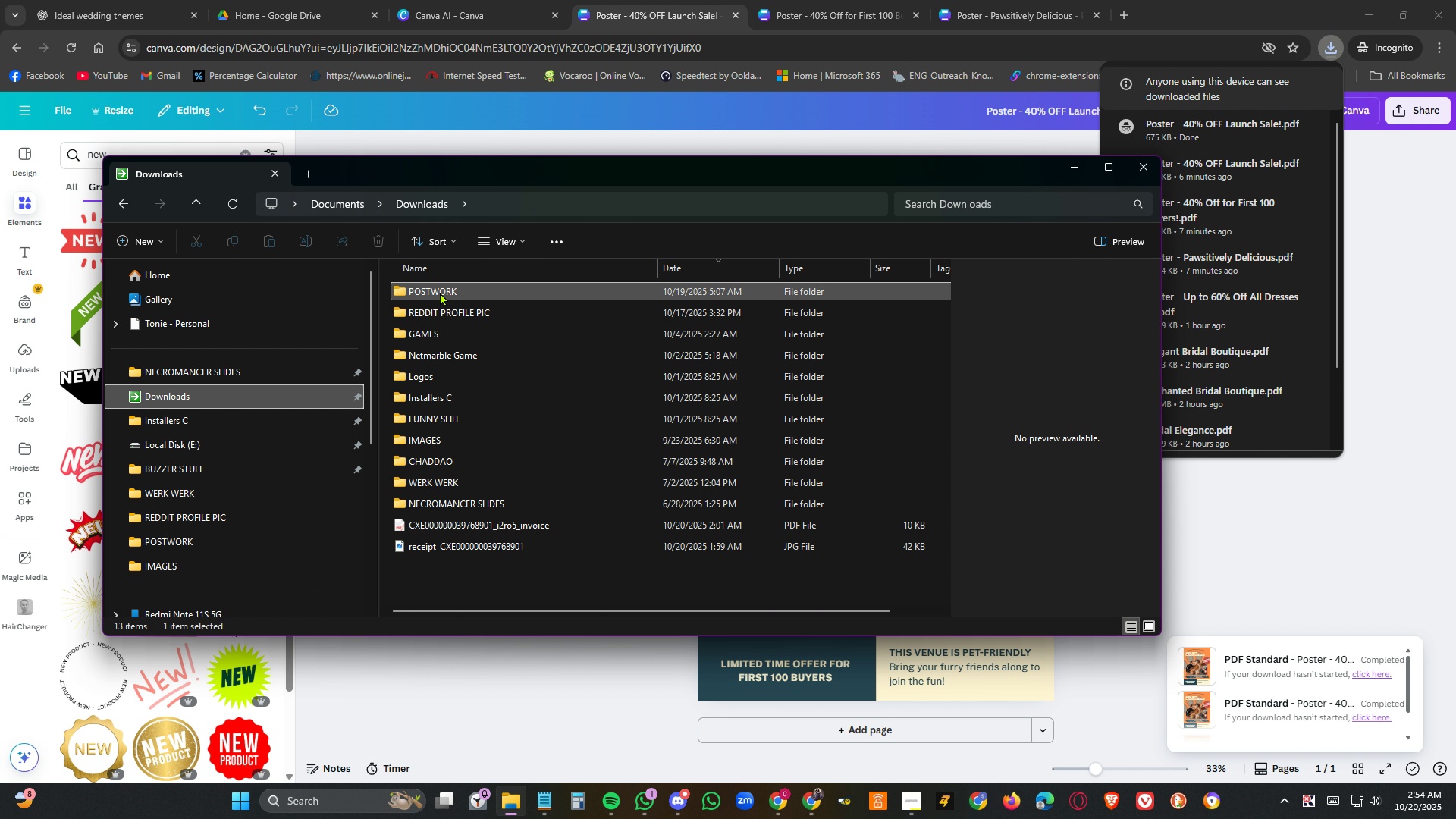 
double_click([440, 292])
 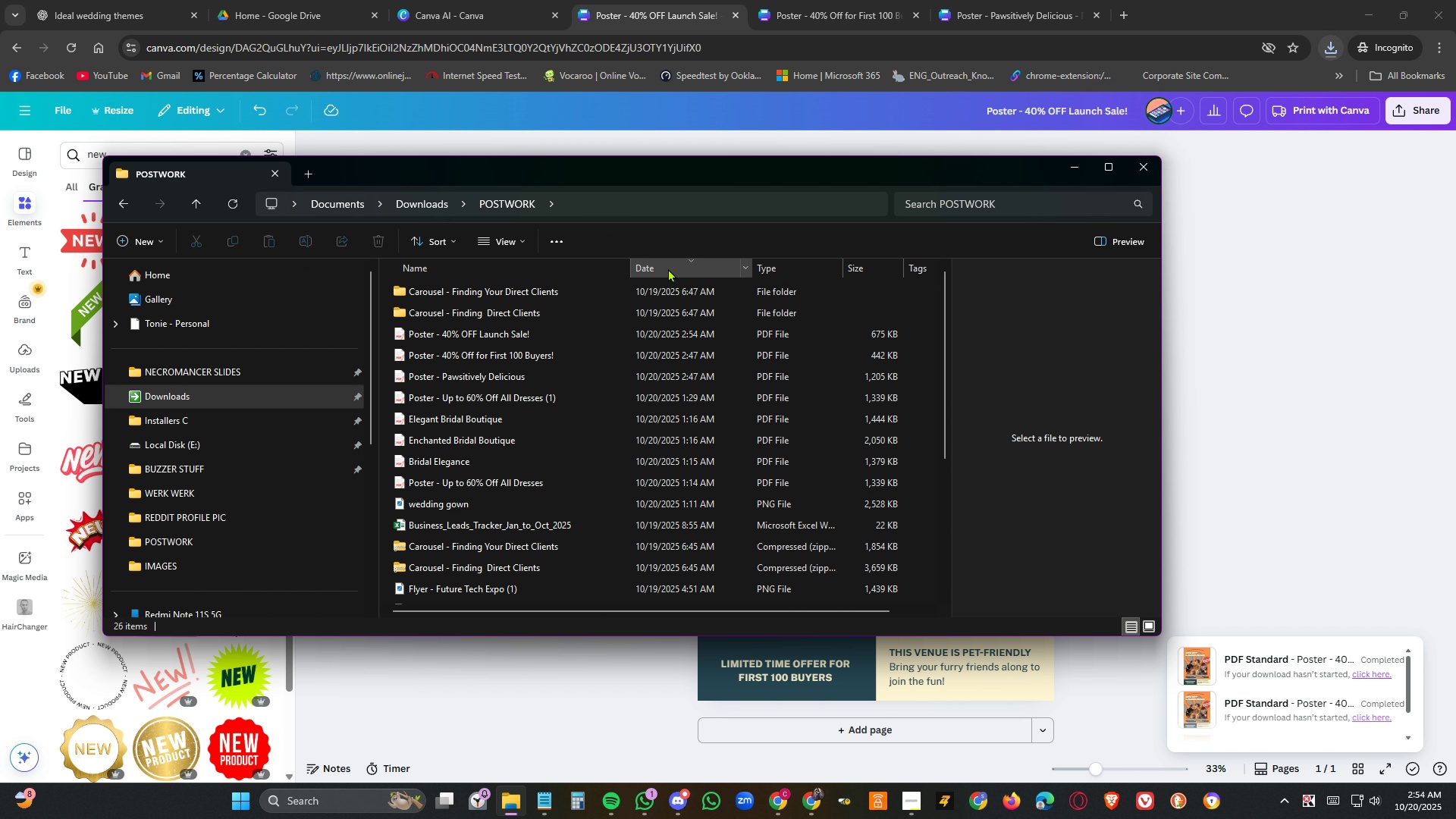 
left_click([669, 268])
 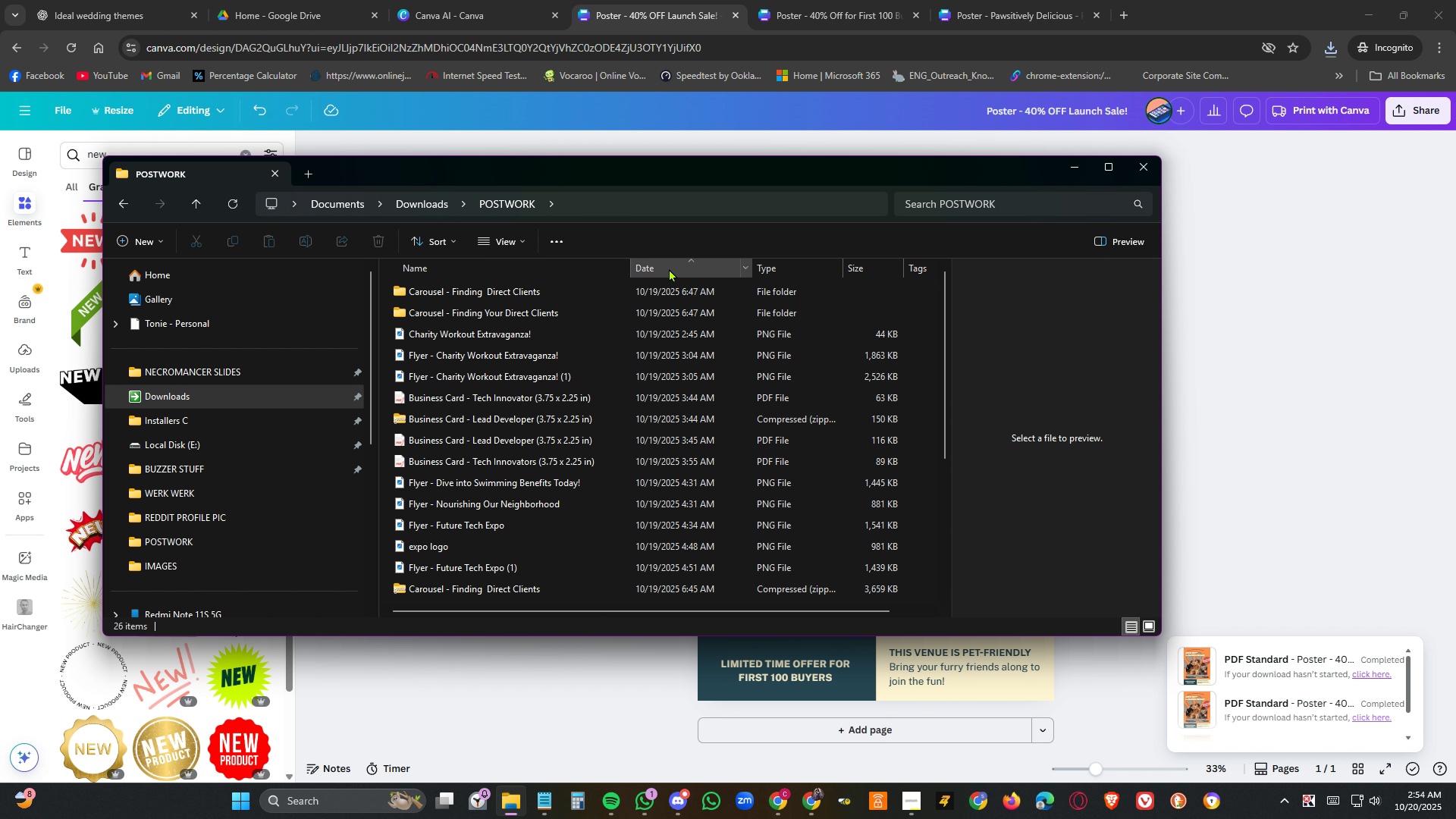 
left_click([669, 268])
 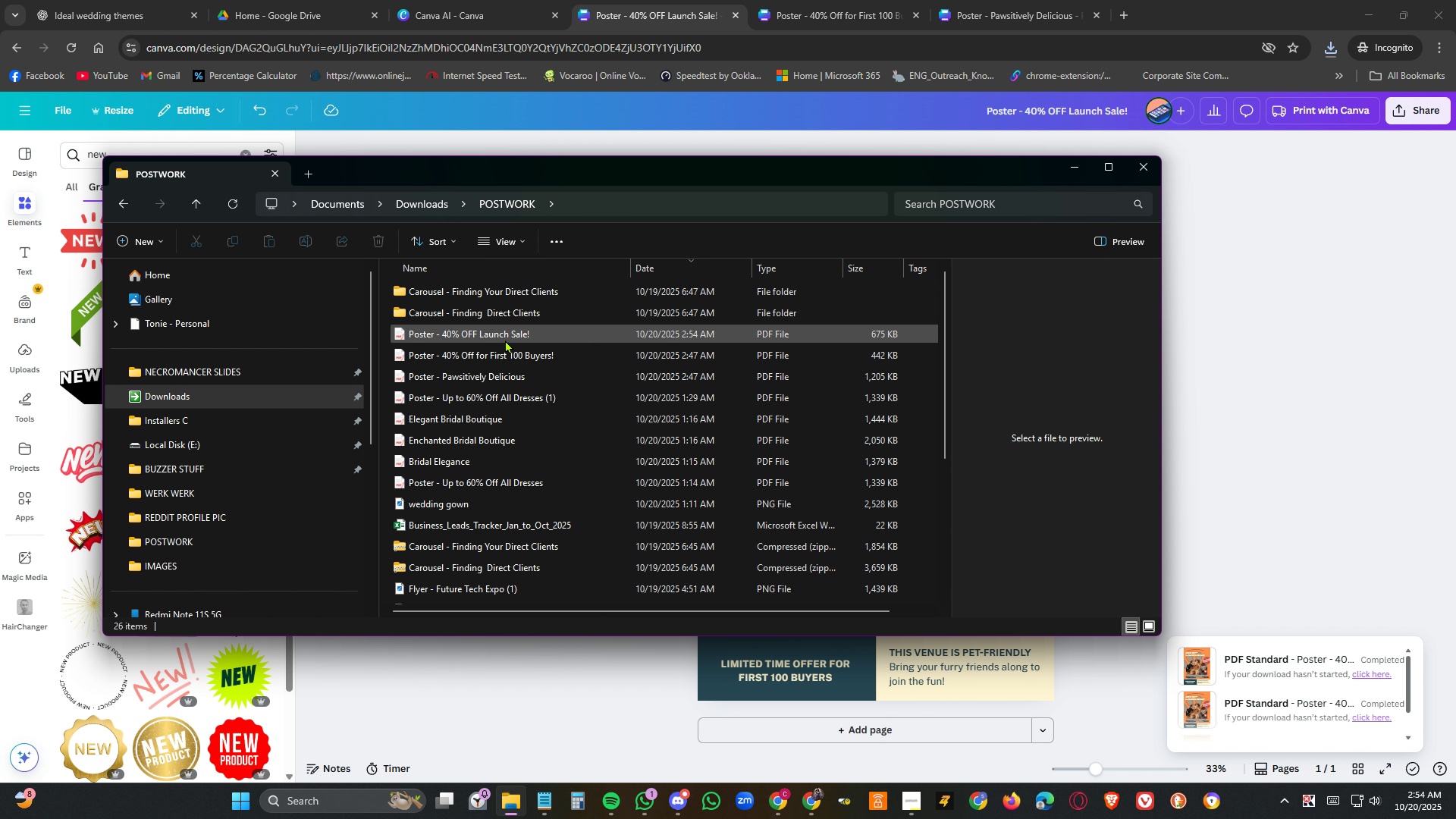 
left_click([507, 337])
 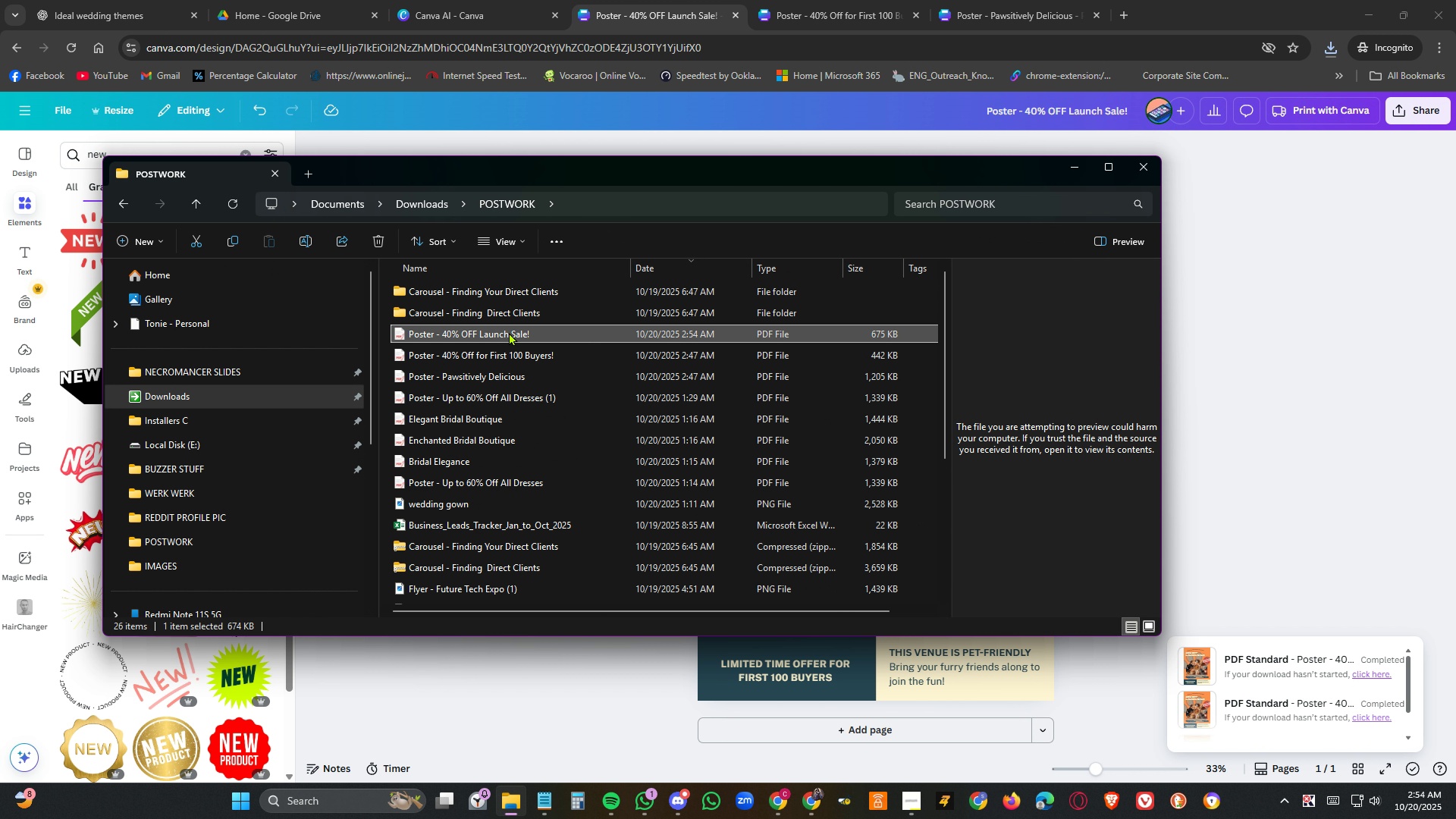 
left_click([509, 332])
 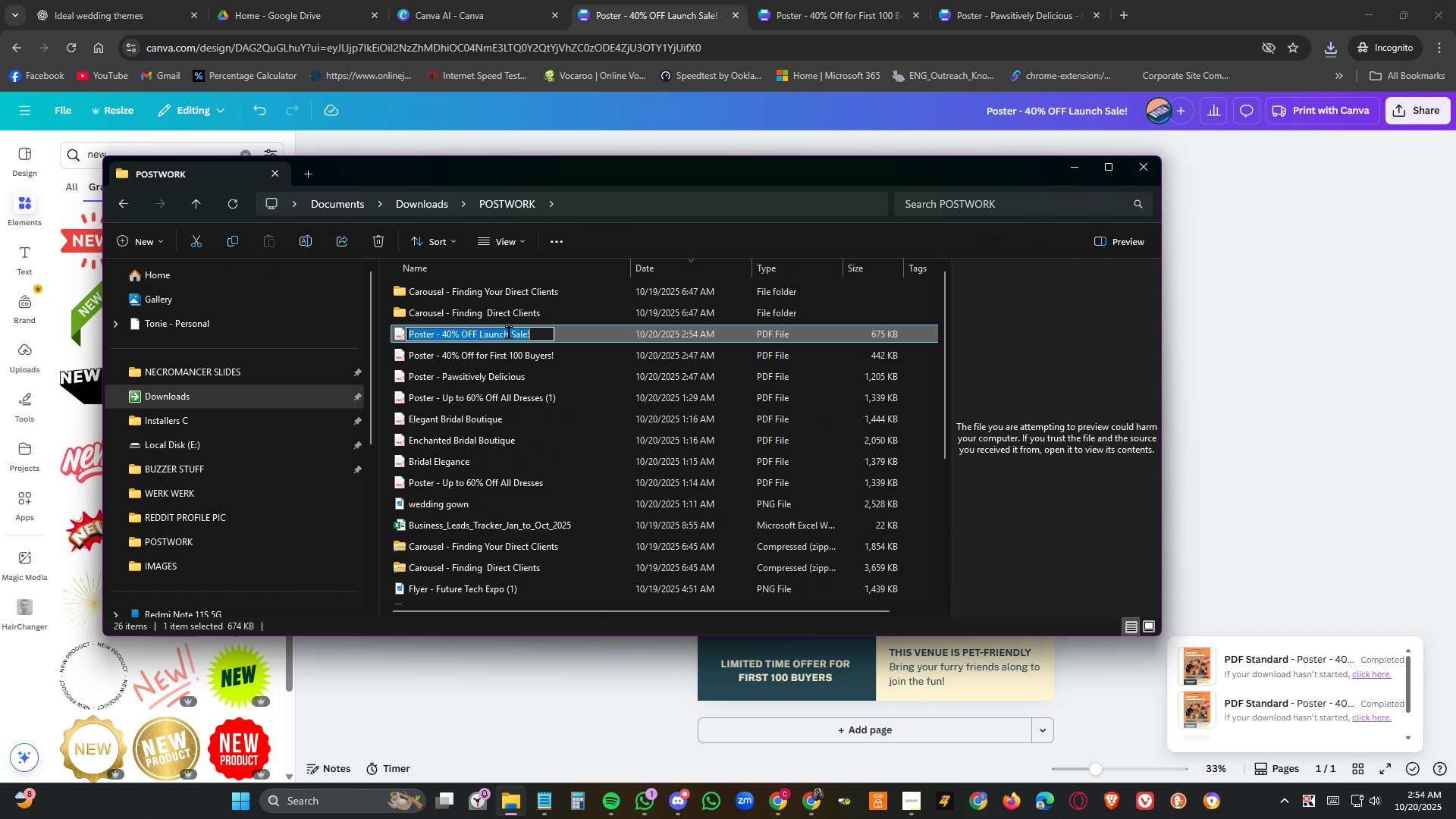 
left_click([509, 332])
 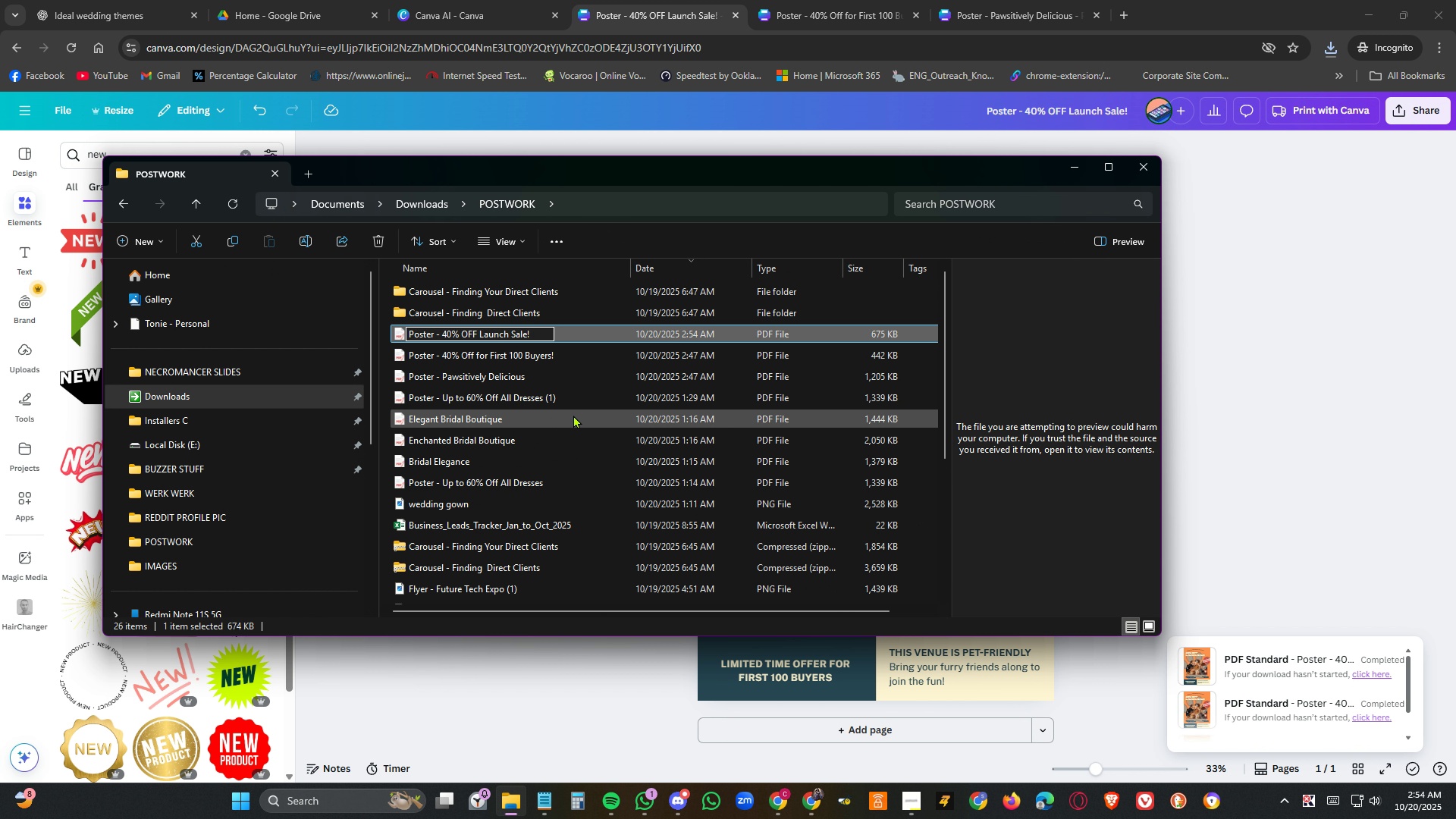 
left_click([573, 415])
 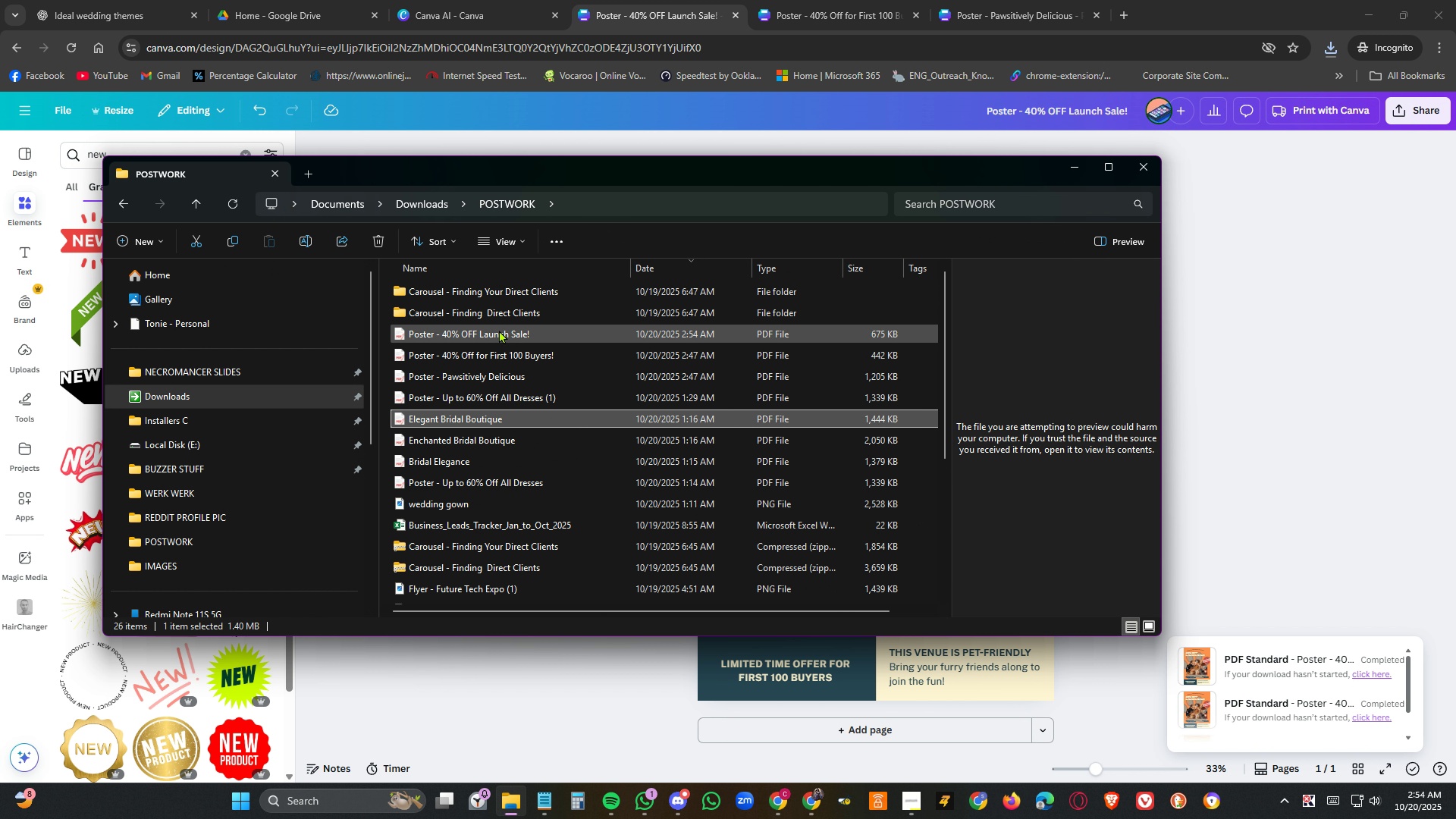 
left_click([499, 330])
 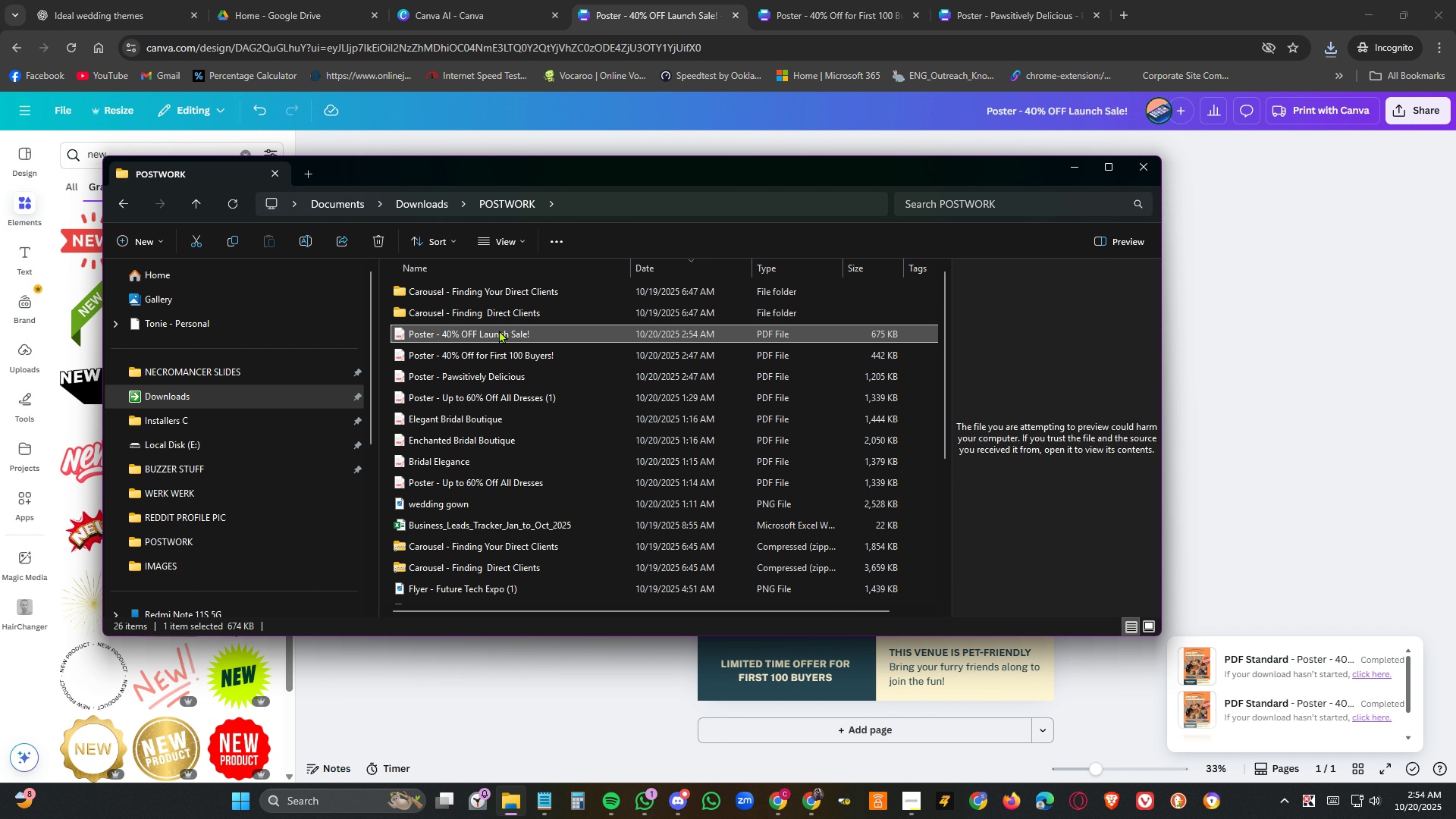 
right_click([499, 330])
 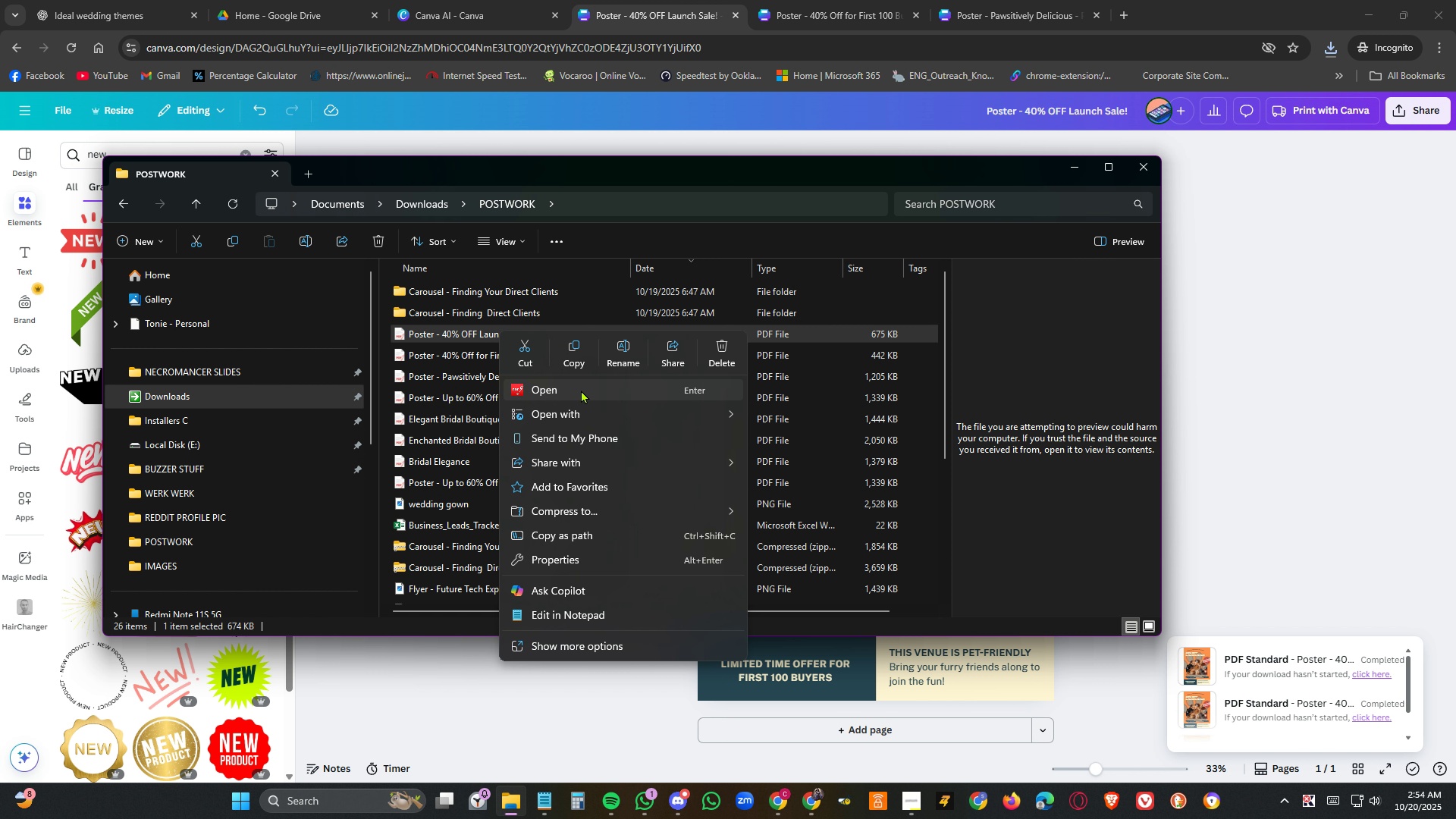 
left_click([581, 390])
 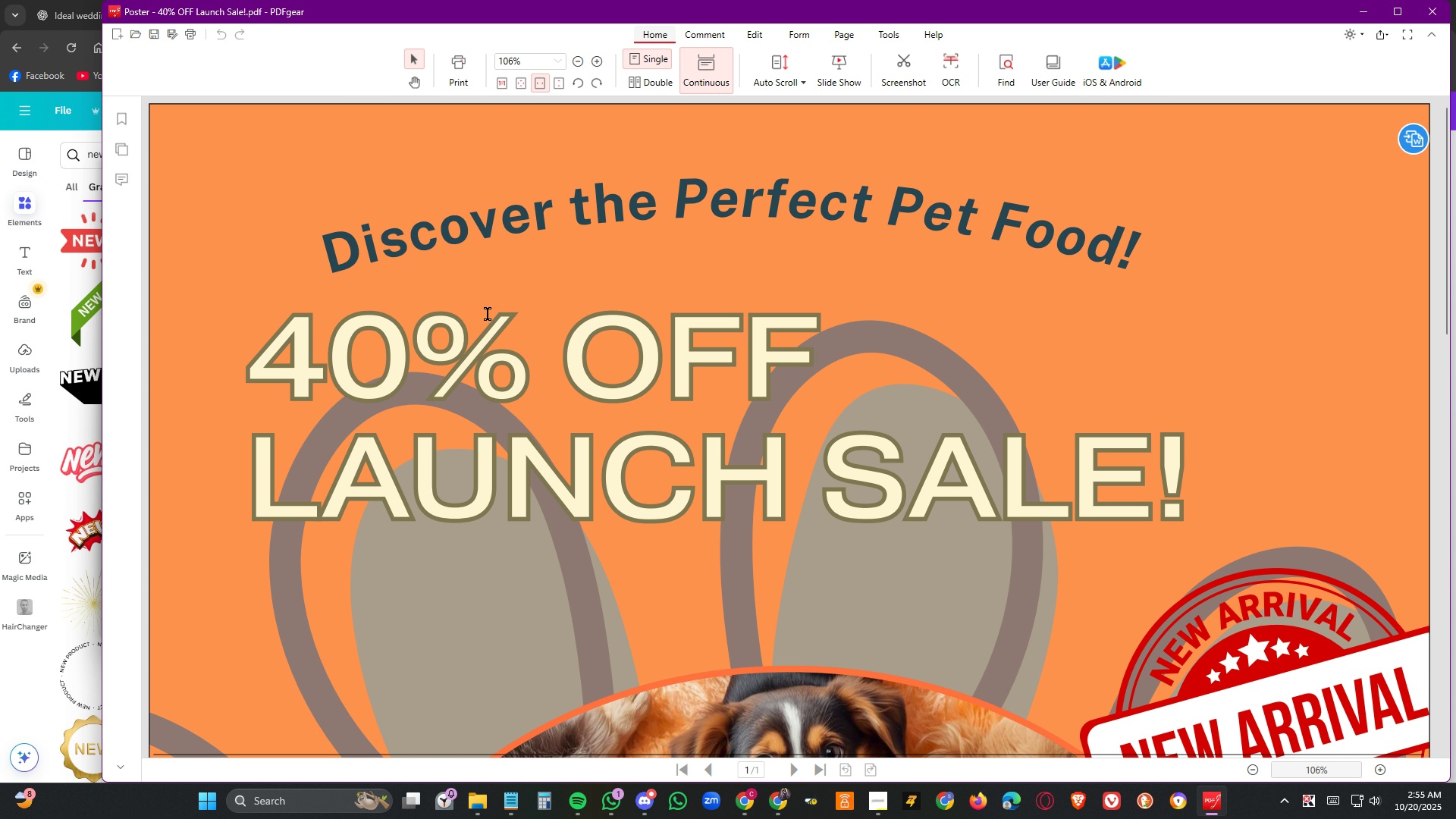 
wait(5.02)
 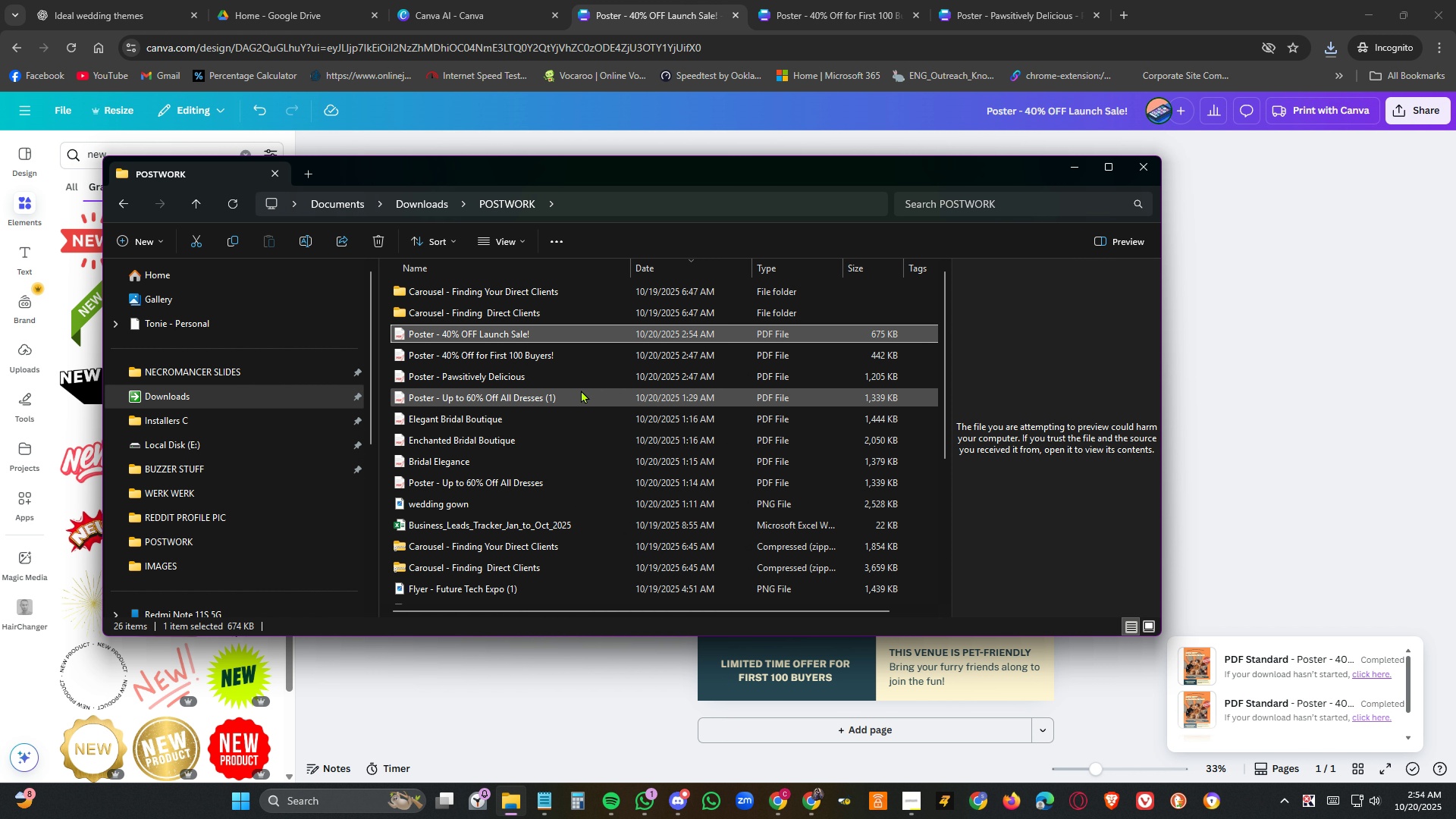 
double_click([532, 61])
 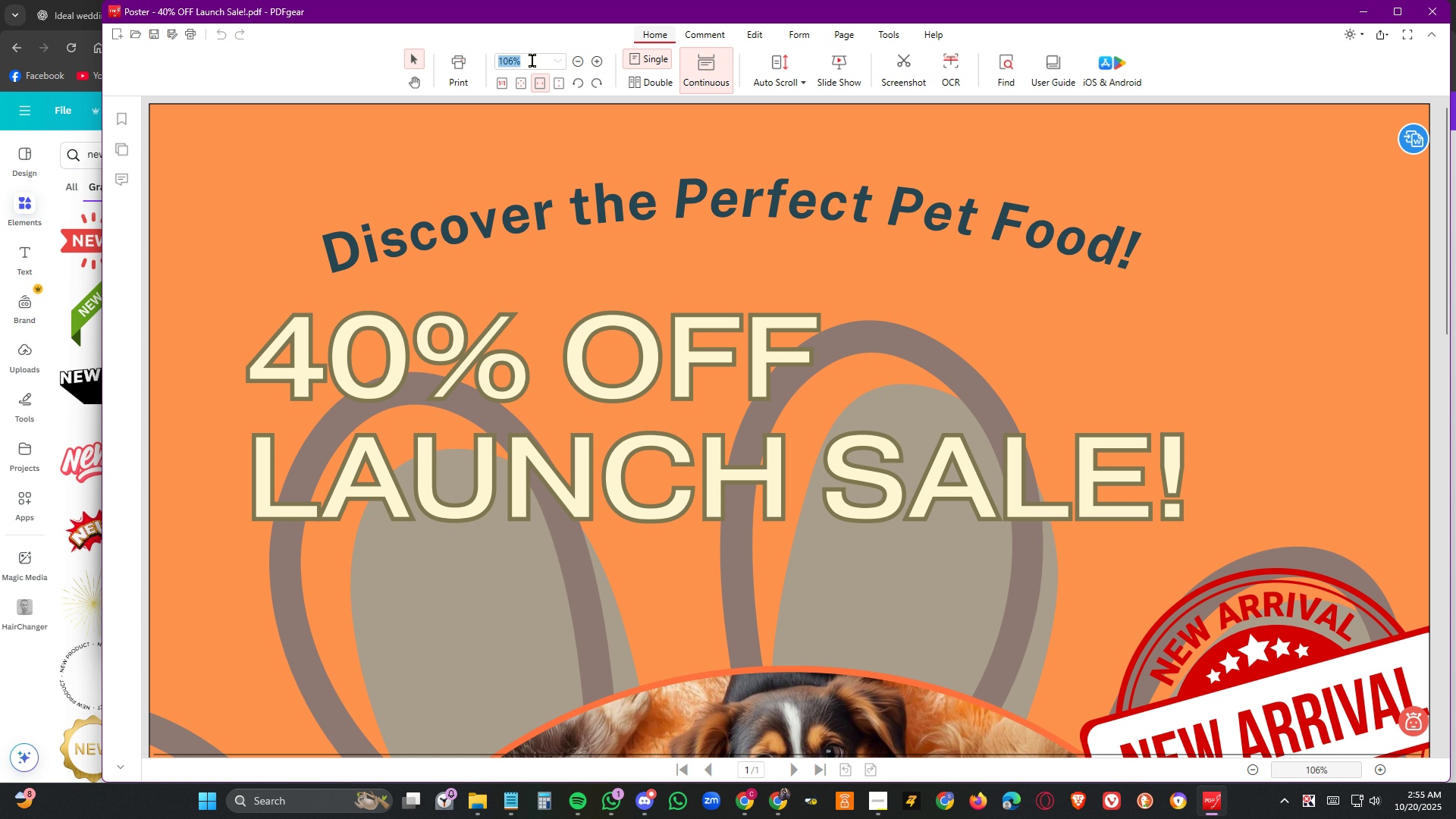 
key(Numpad7)
 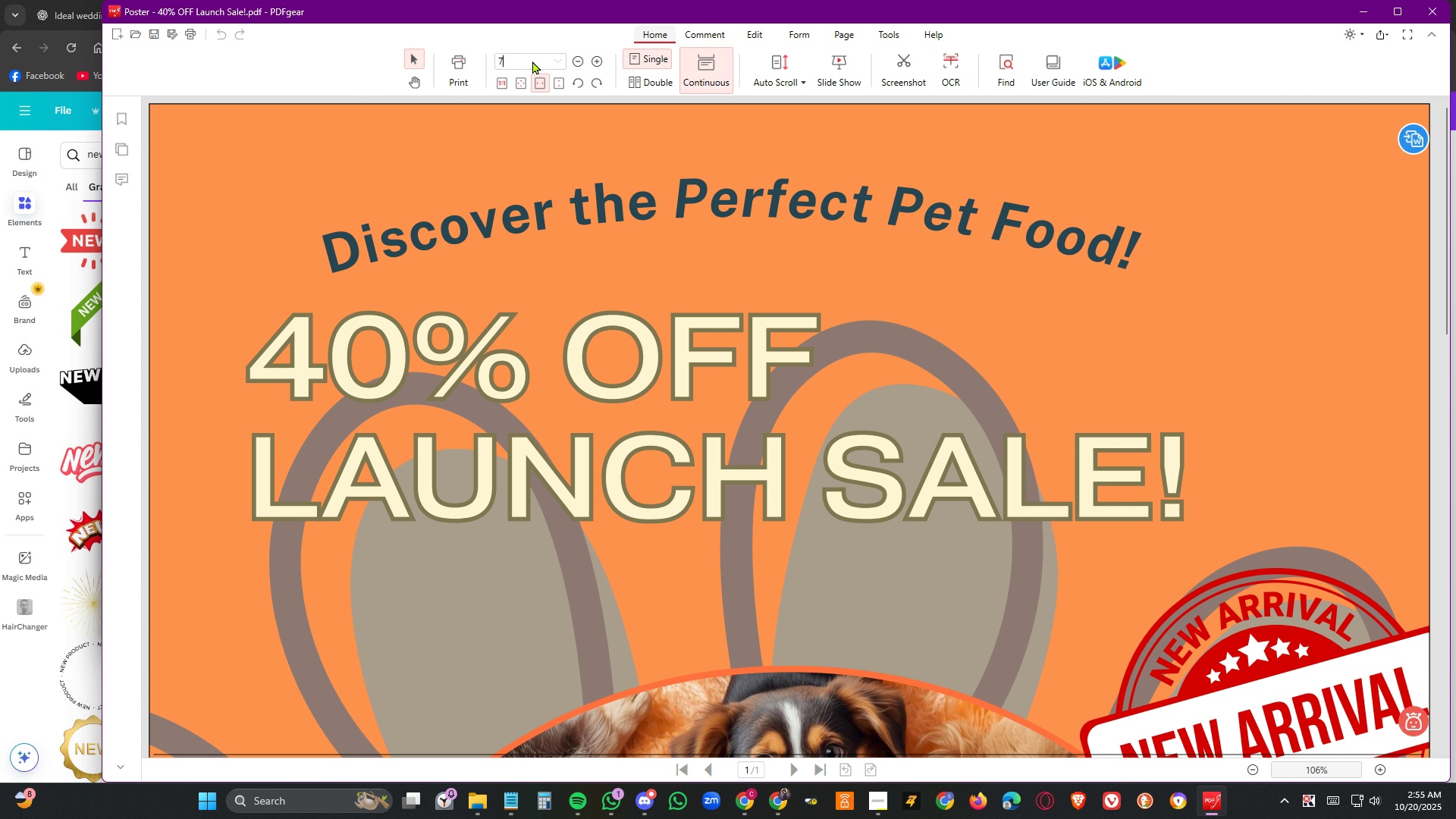 
key(Numpad0)
 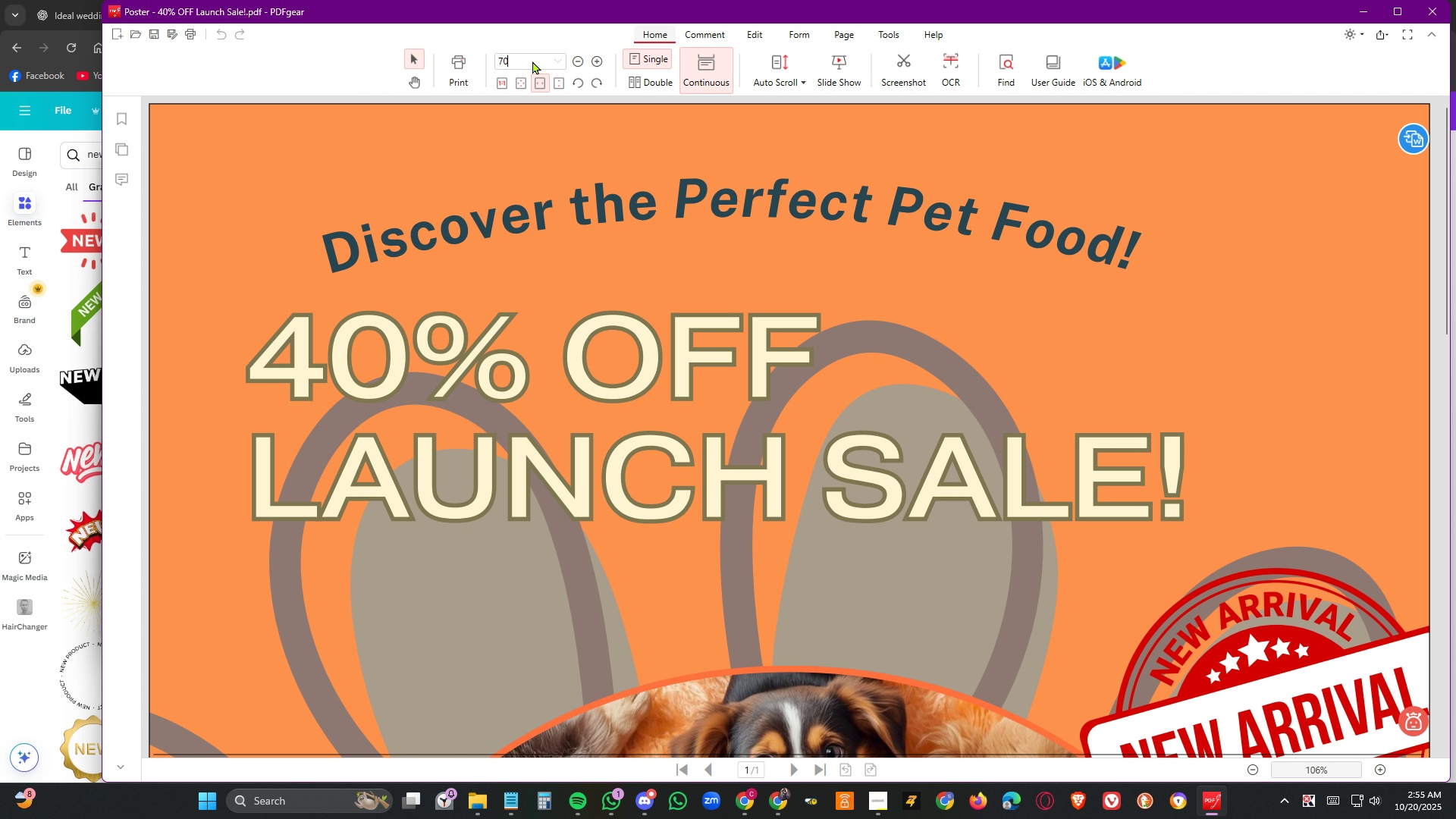 
key(NumpadEnter)
 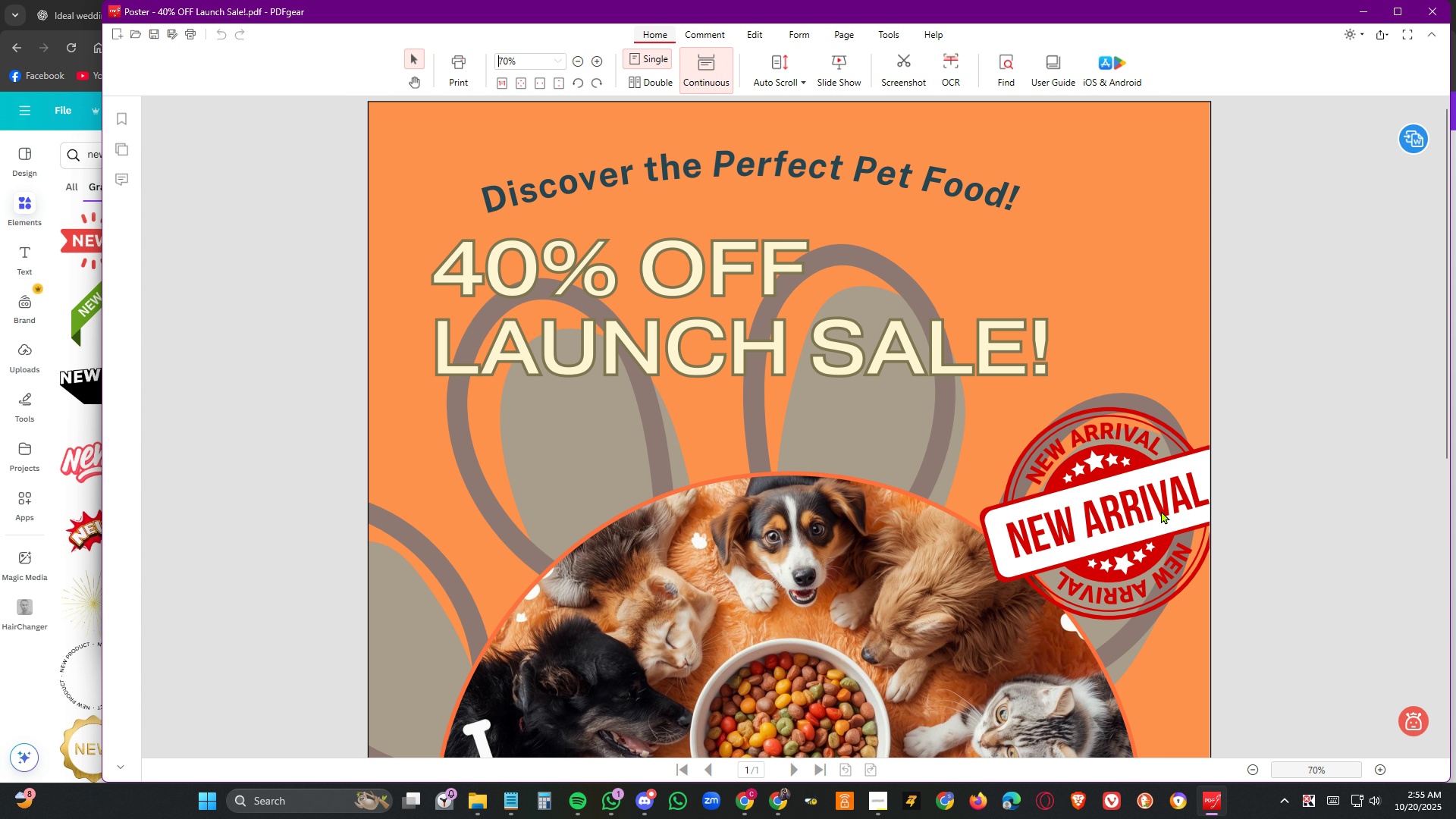 
scroll: coordinate [1121, 347], scroll_direction: down, amount: 4.0
 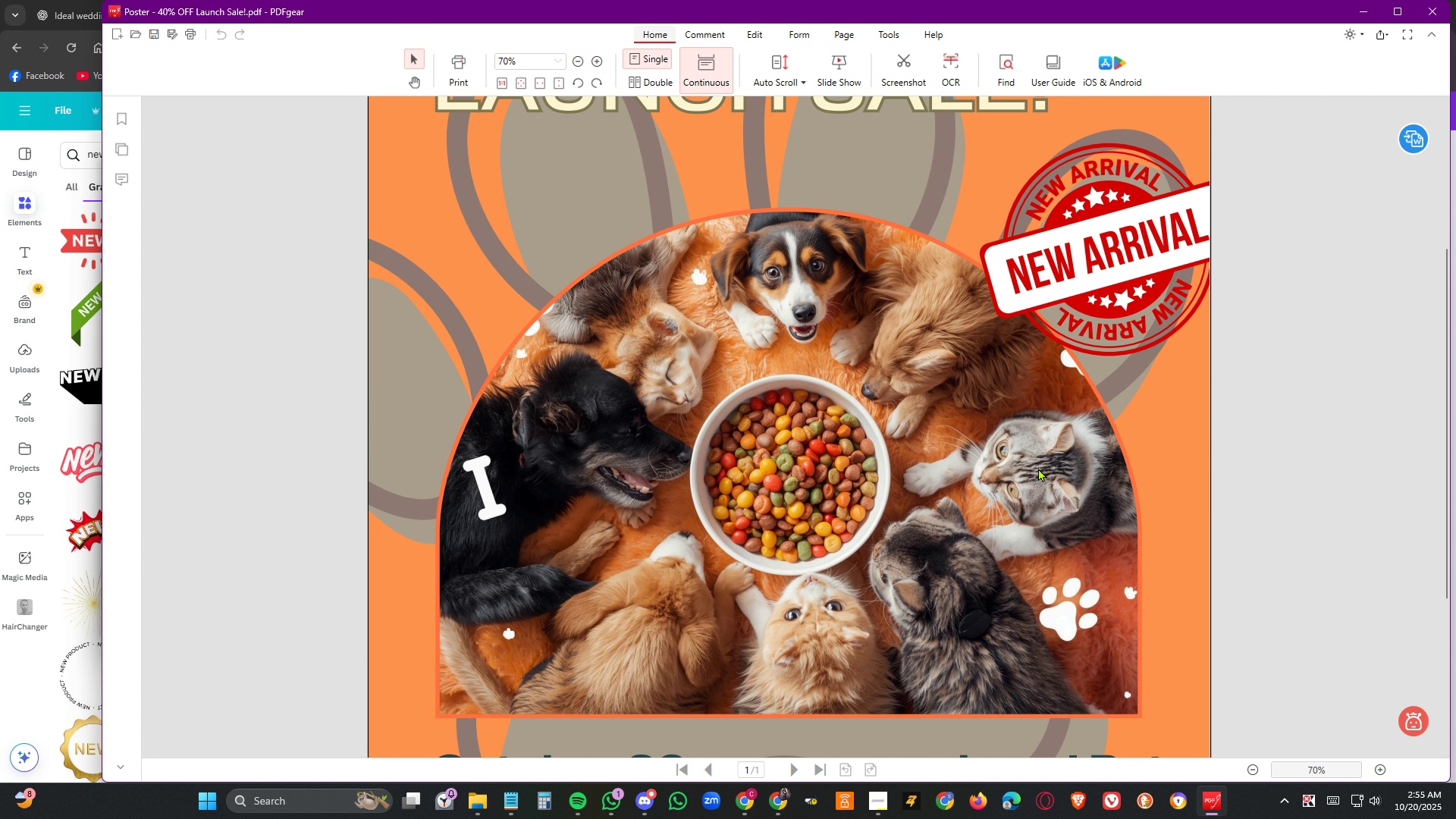 
hold_key(key=ControlLeft, duration=1.53)
scroll: coordinate [1039, 467], scroll_direction: down, amount: 8.0
 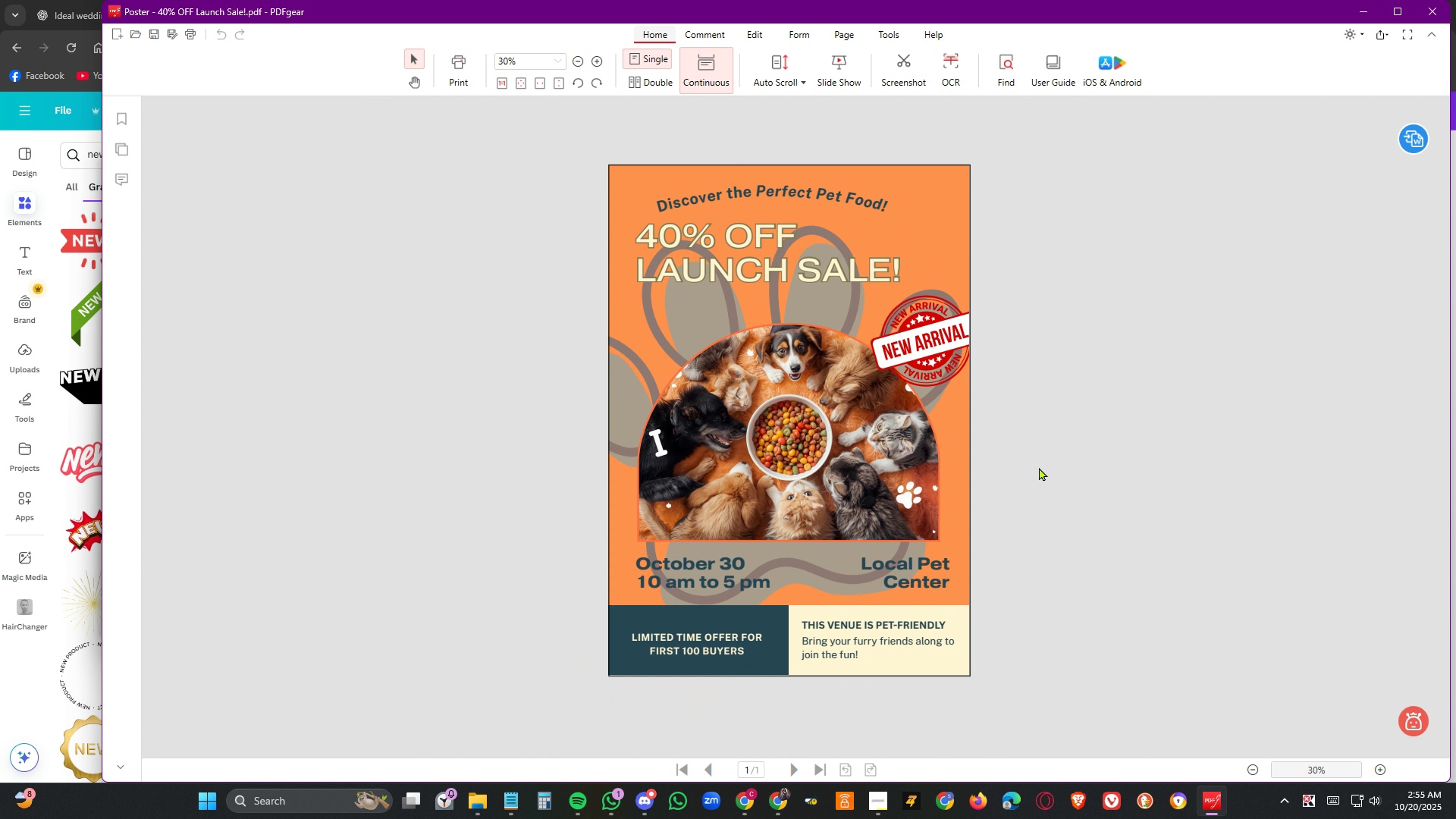 
hold_key(key=ControlLeft, duration=1.21)
scroll: coordinate [1039, 467], scroll_direction: up, amount: 1.0
 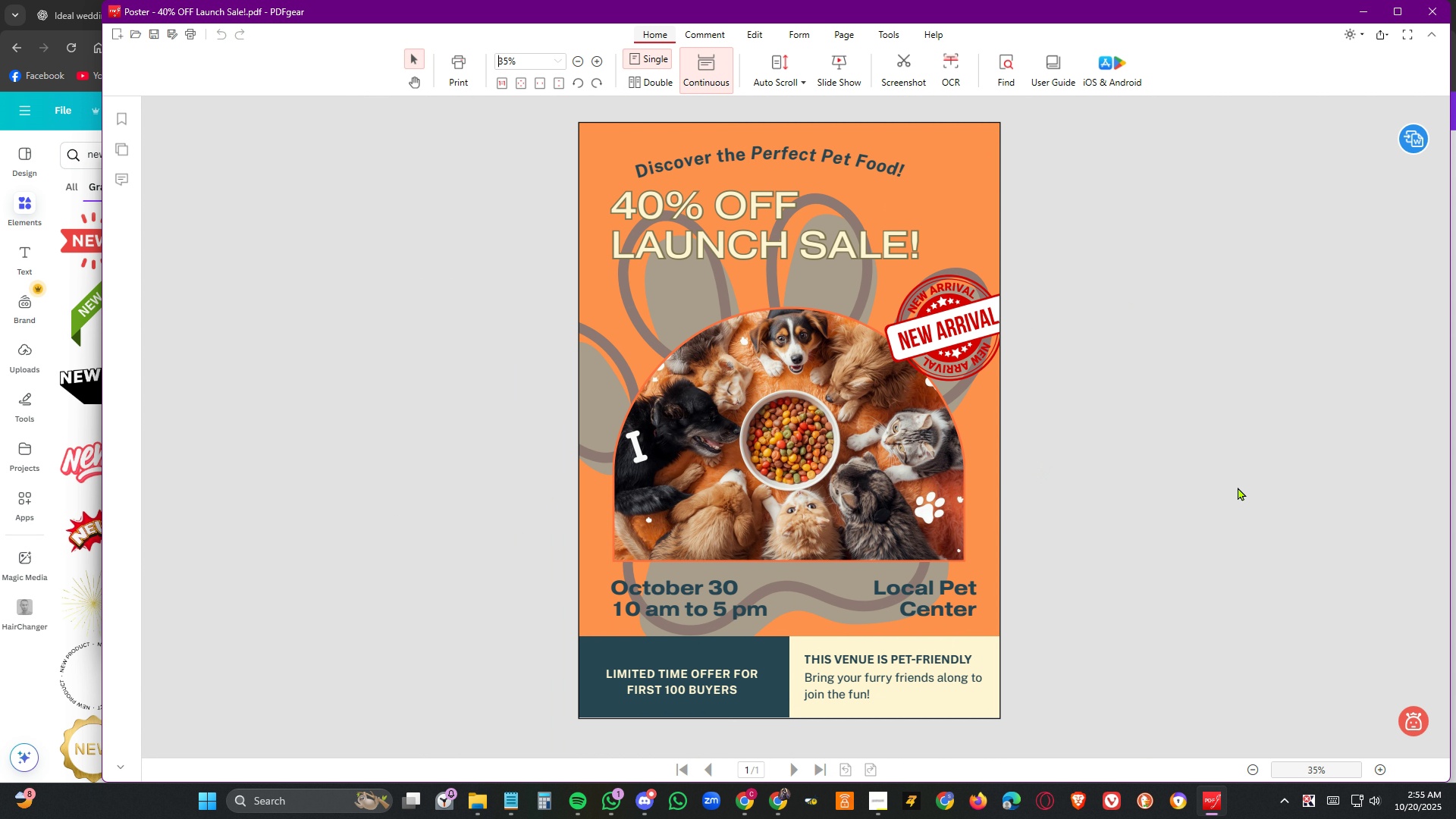 